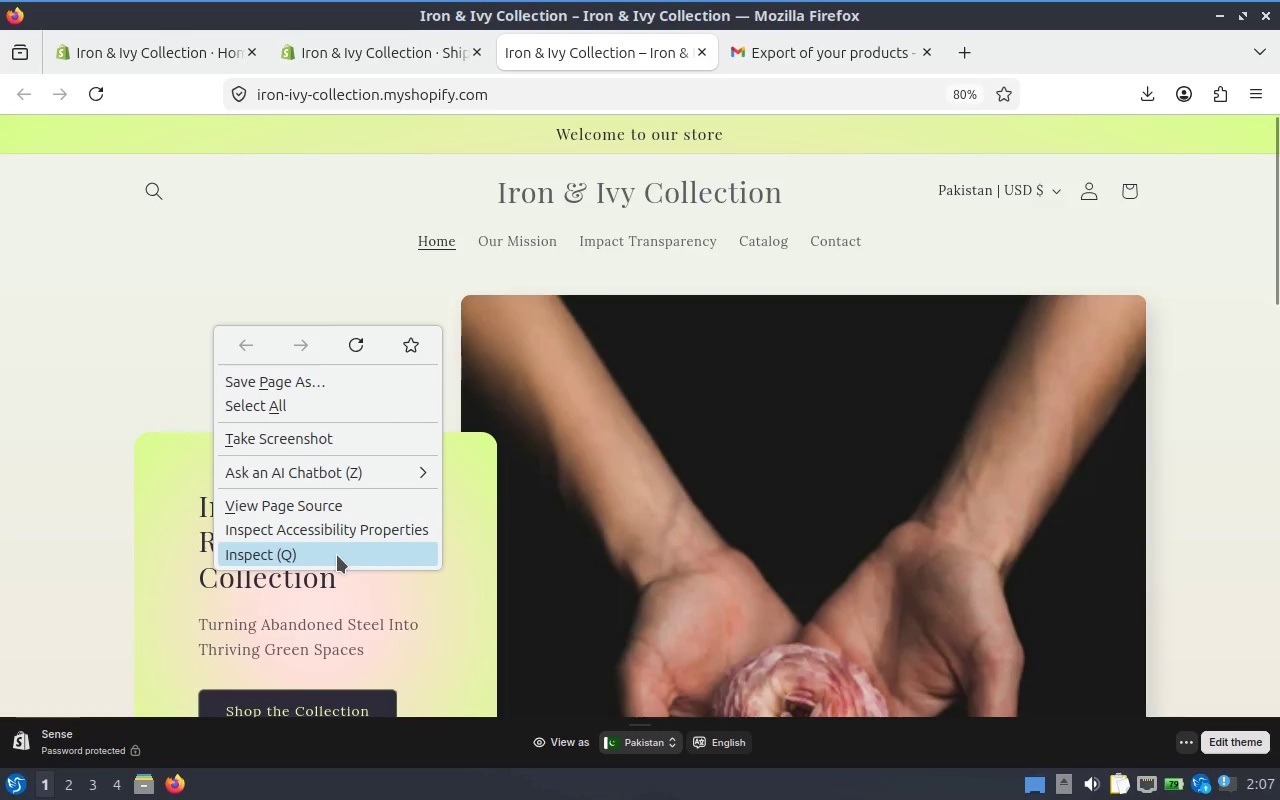 
left_click([337, 555])
 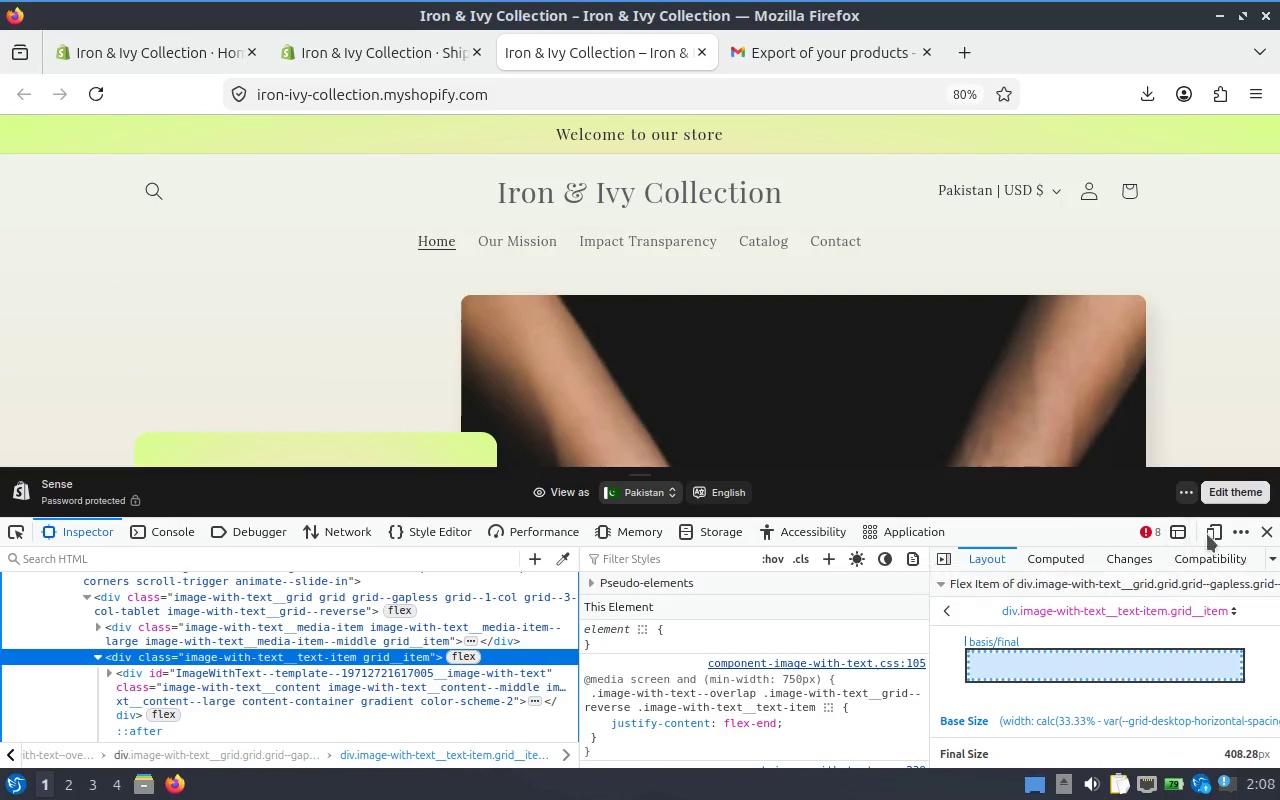 
wait(7.7)
 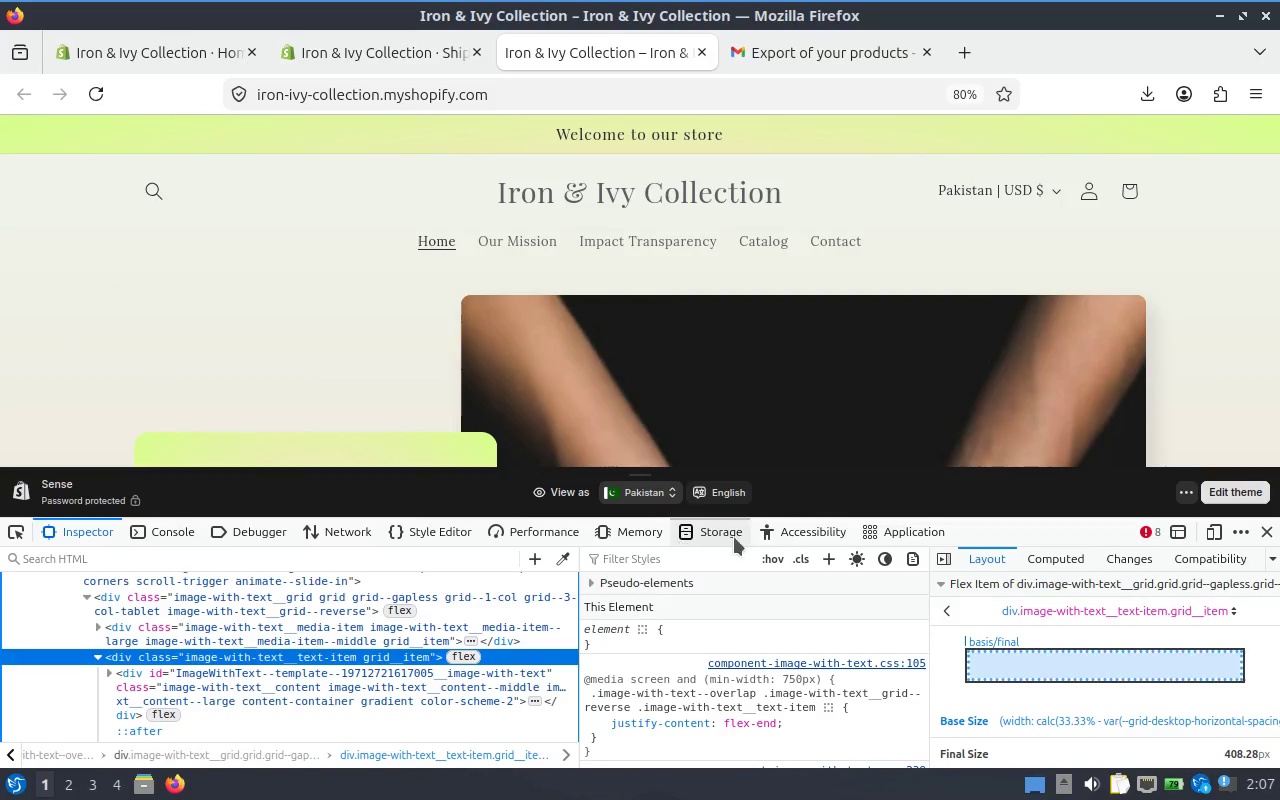 
left_click([1211, 533])
 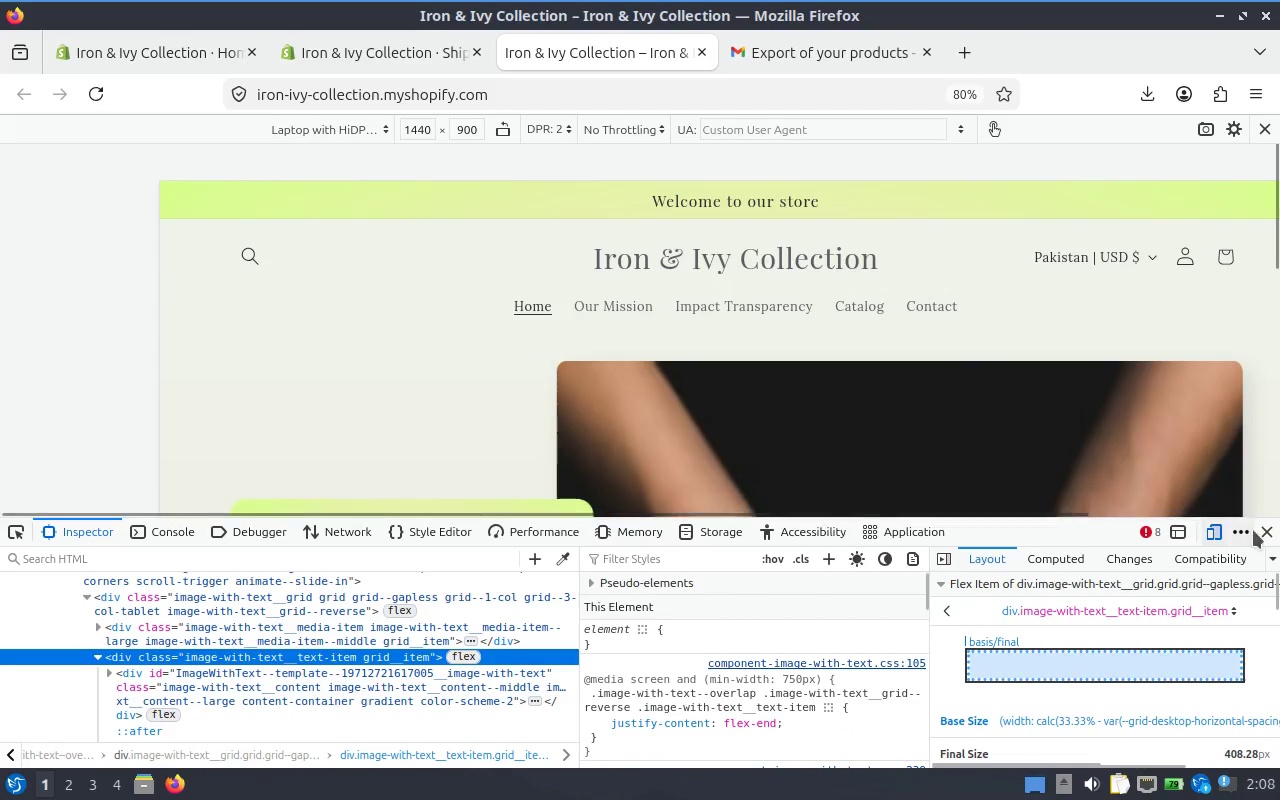 
left_click([1239, 531])
 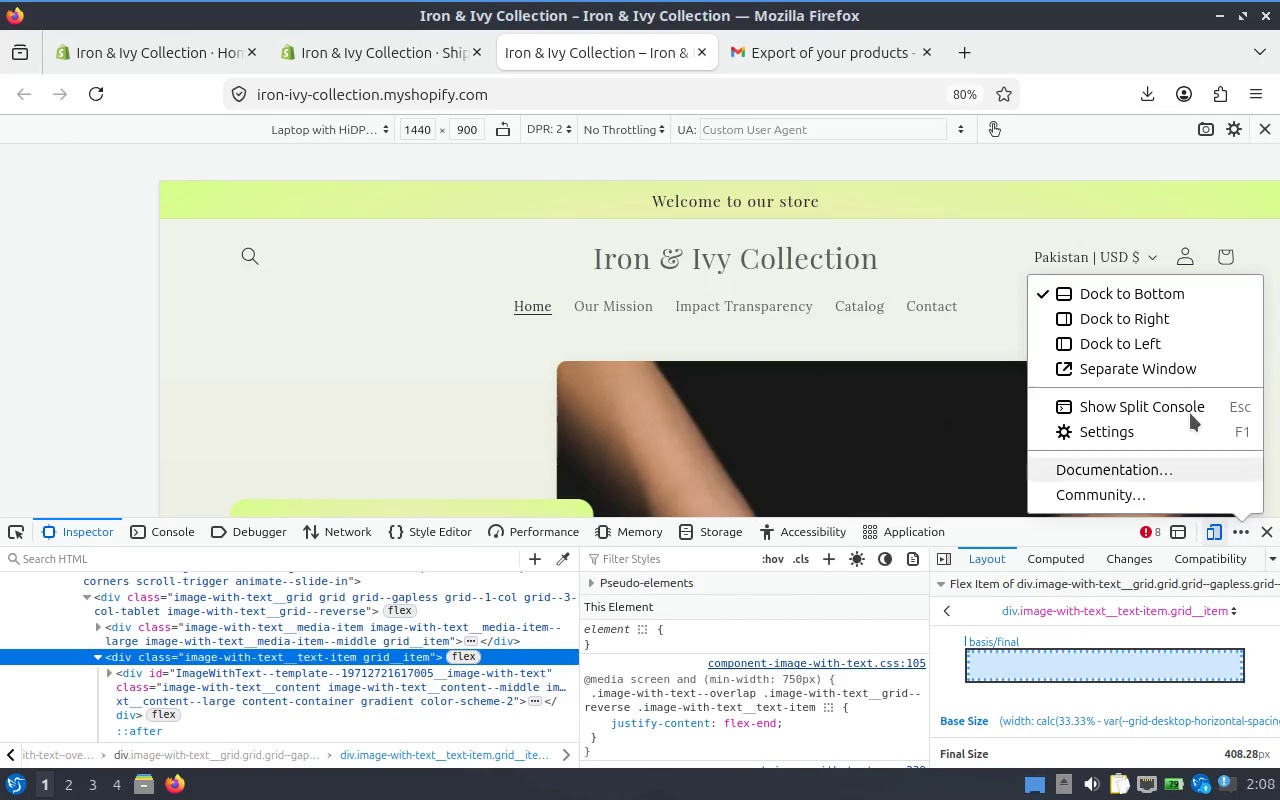 
left_click([1202, 322])
 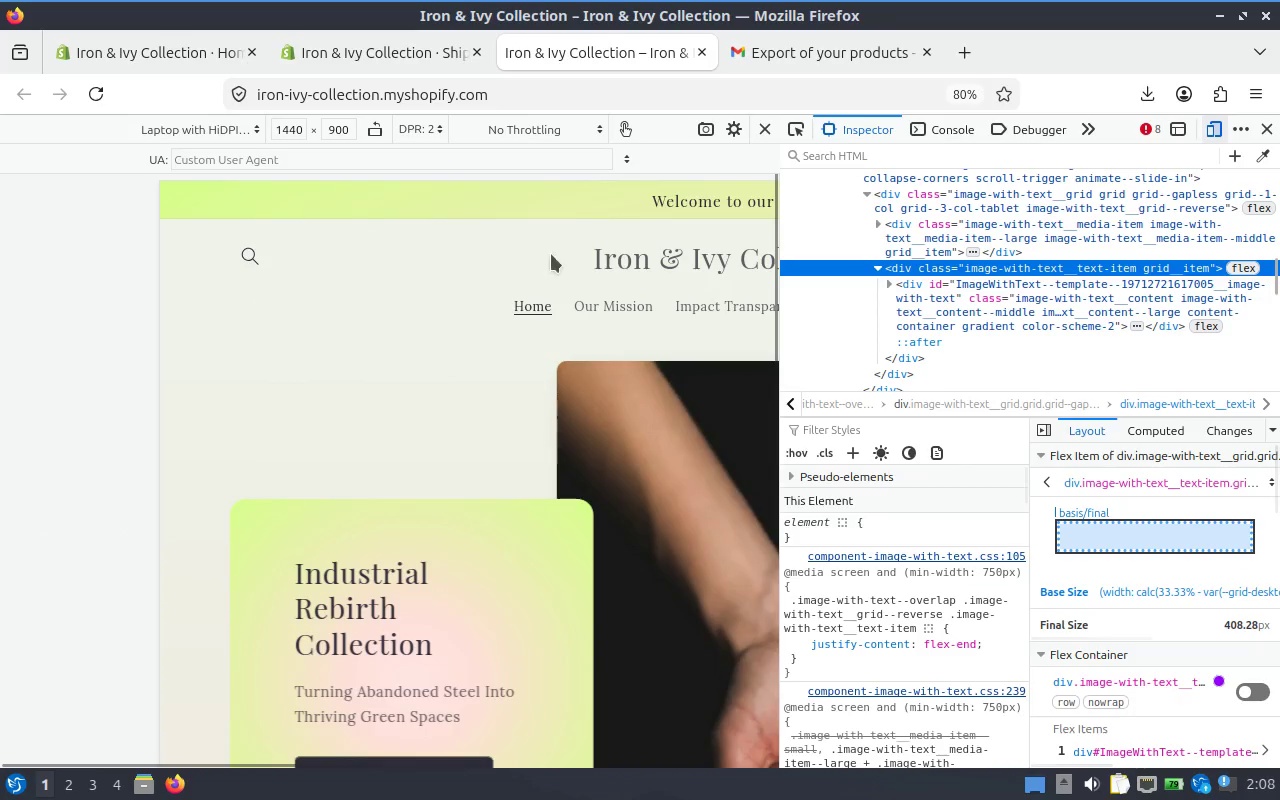 
hold_key(key=ControlLeft, duration=1.19)
scroll: coordinate [413, 312], scroll_direction: down, amount: 1.0
 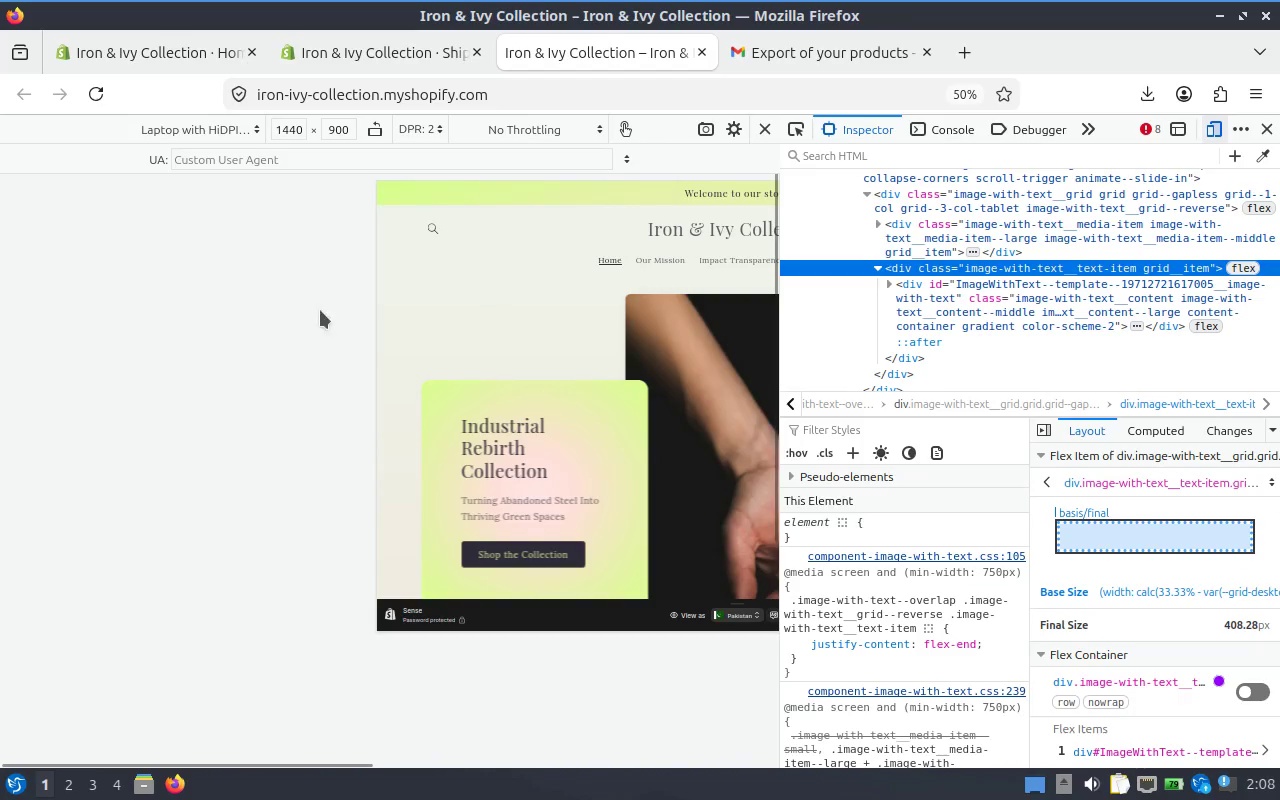 
left_click_drag(start_coordinate=[270, 308], to_coordinate=[215, 308])
 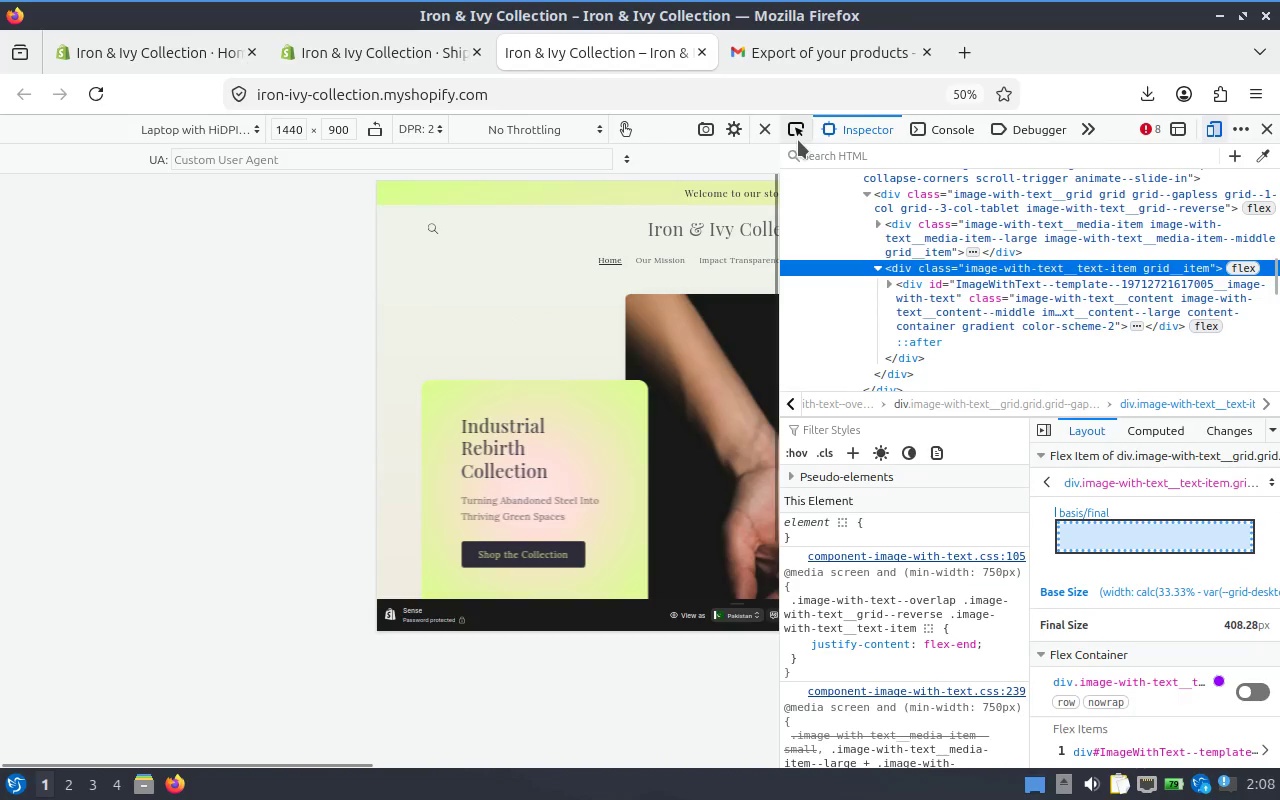 
mouse_move([702, 155])
 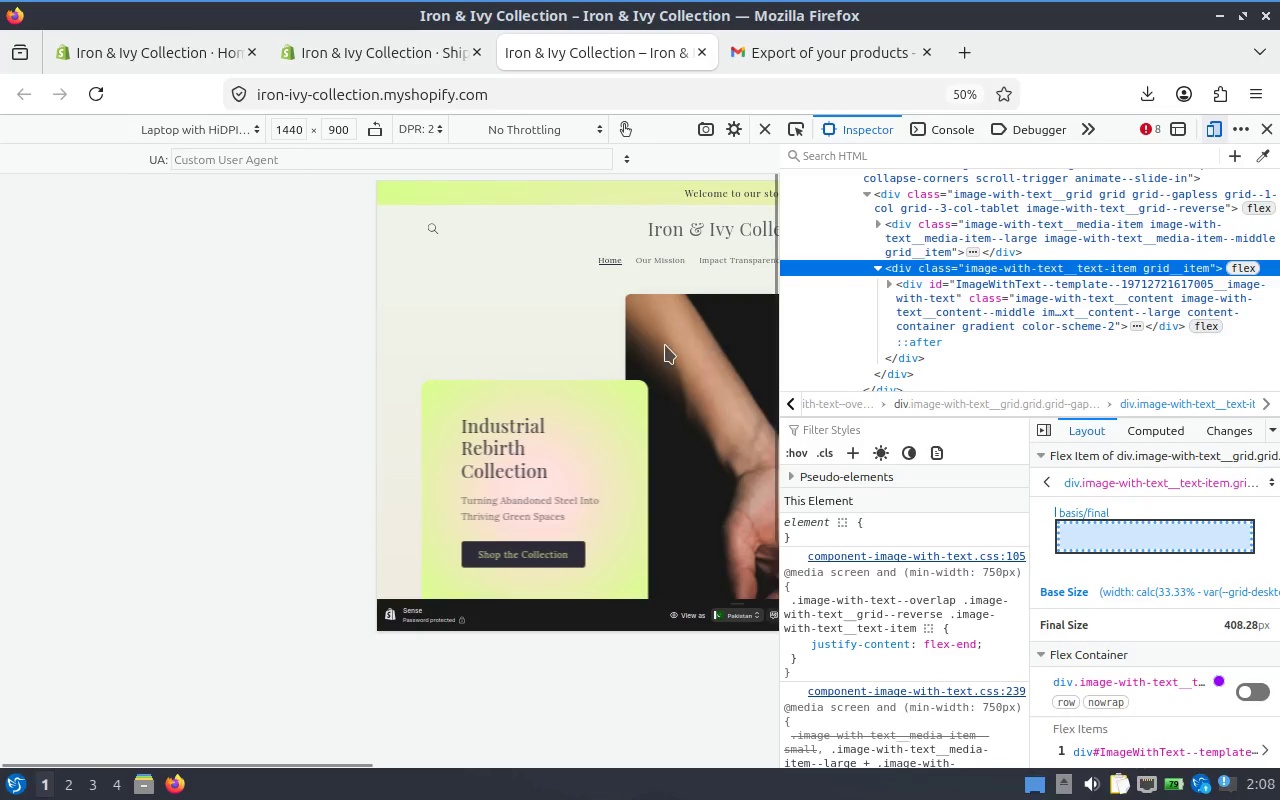 
scroll: coordinate [665, 346], scroll_direction: down, amount: 2.0
 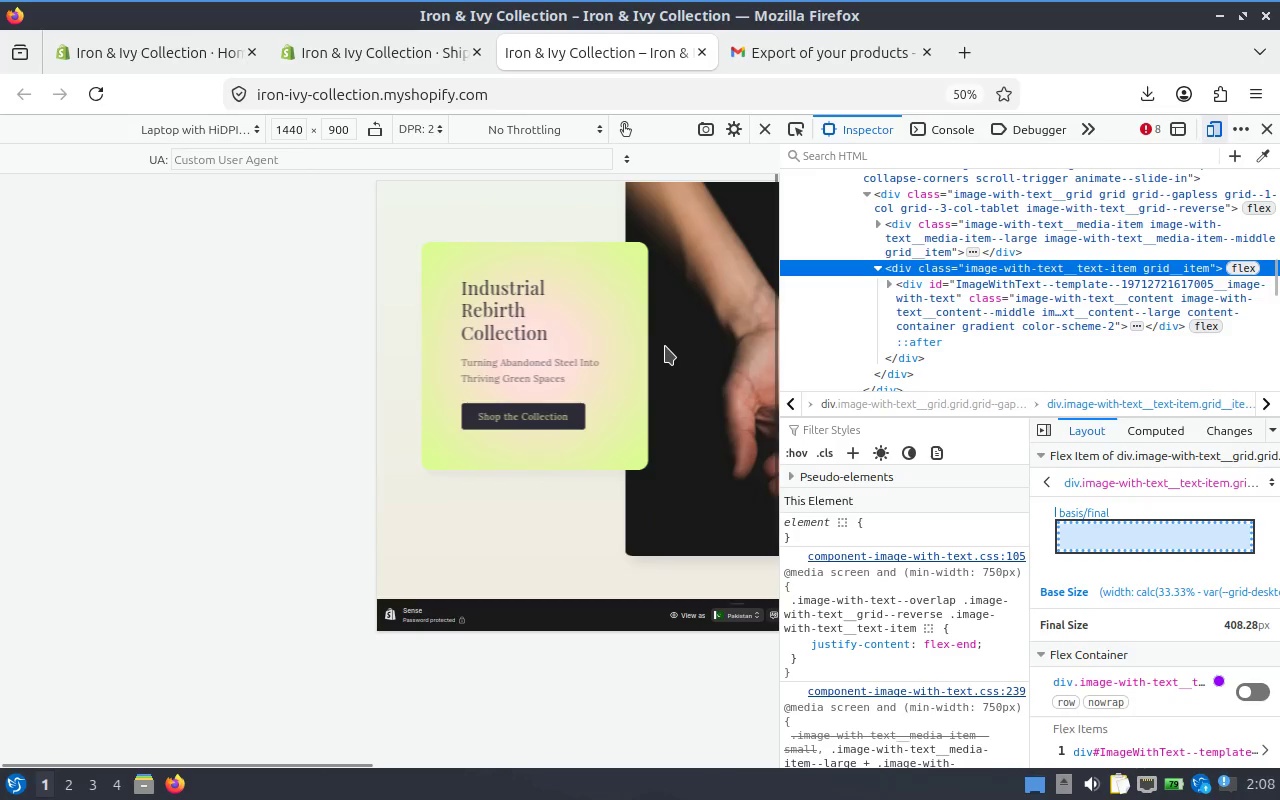 
scroll: coordinate [665, 346], scroll_direction: up, amount: 2.0
 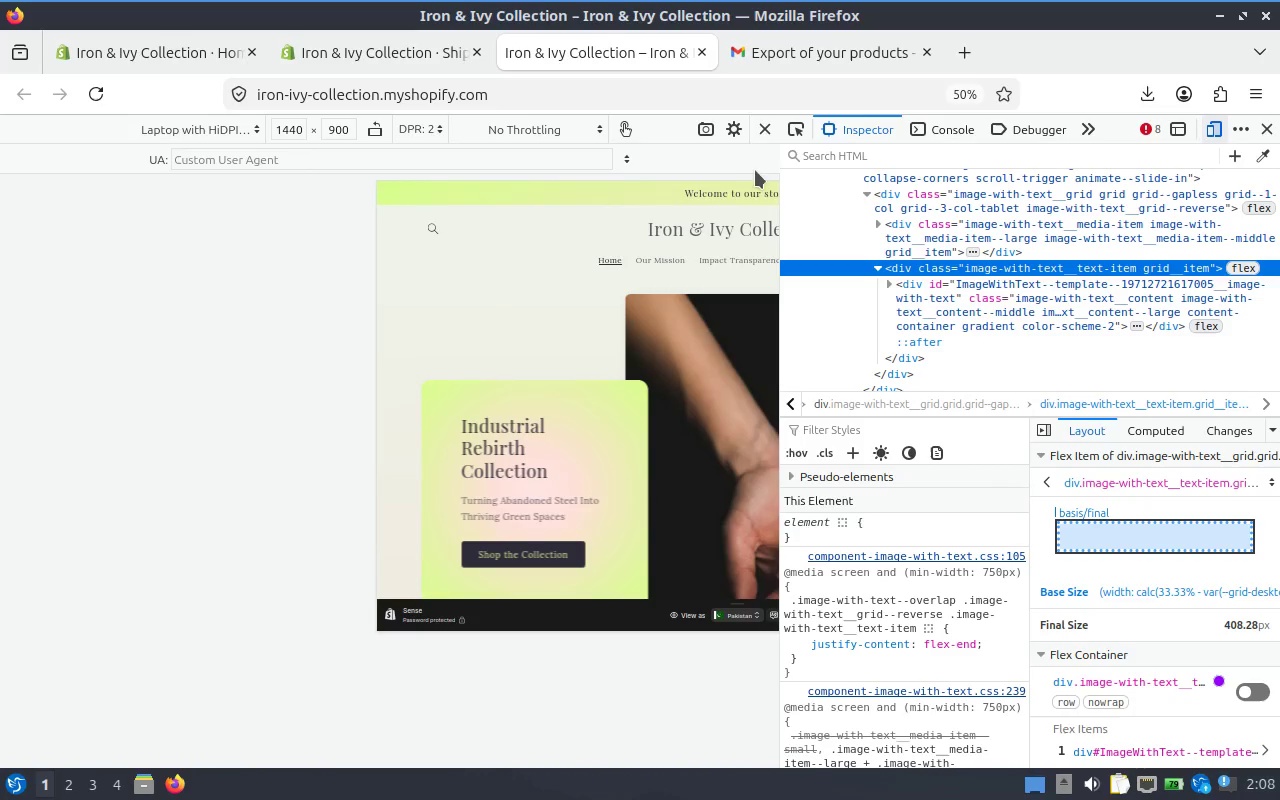 
scroll: coordinate [715, 327], scroll_direction: down, amount: 1.0
 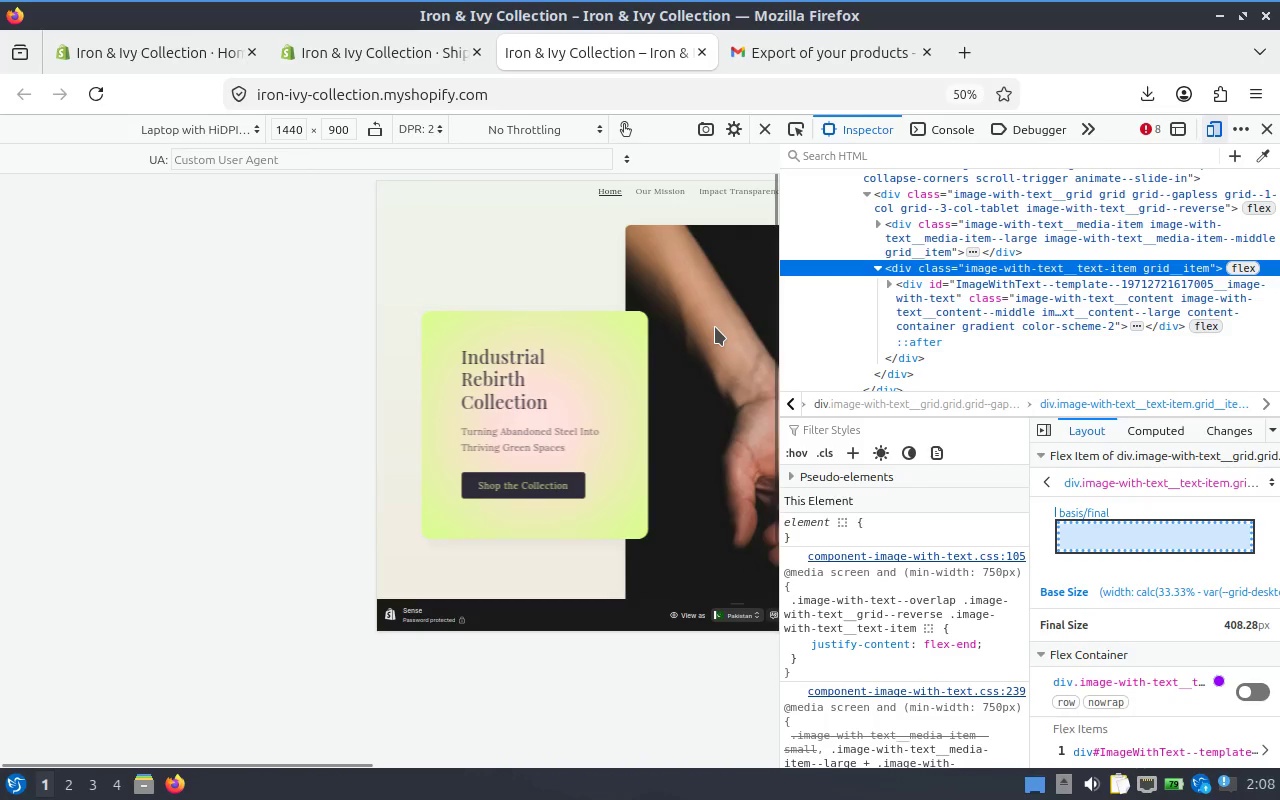 
scroll: coordinate [715, 327], scroll_direction: up, amount: 1.0
 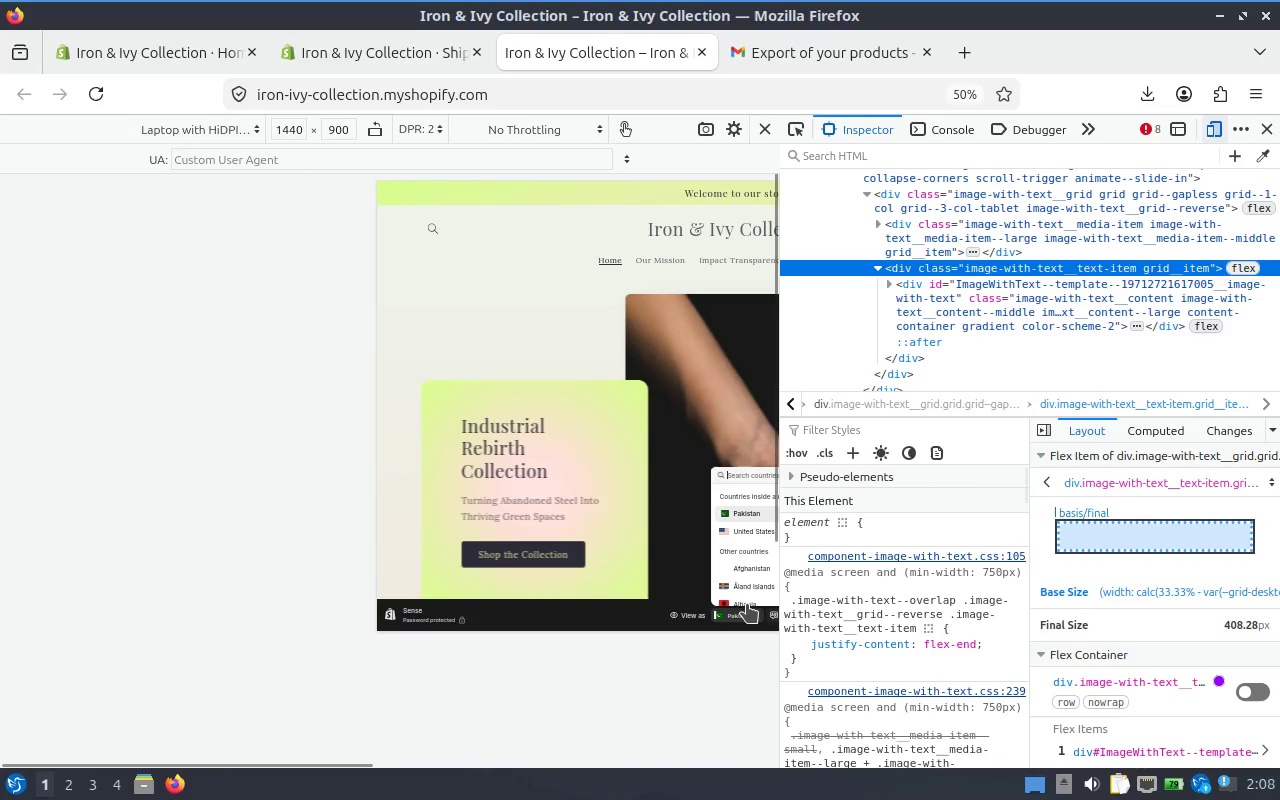 
left_click([741, 528])
 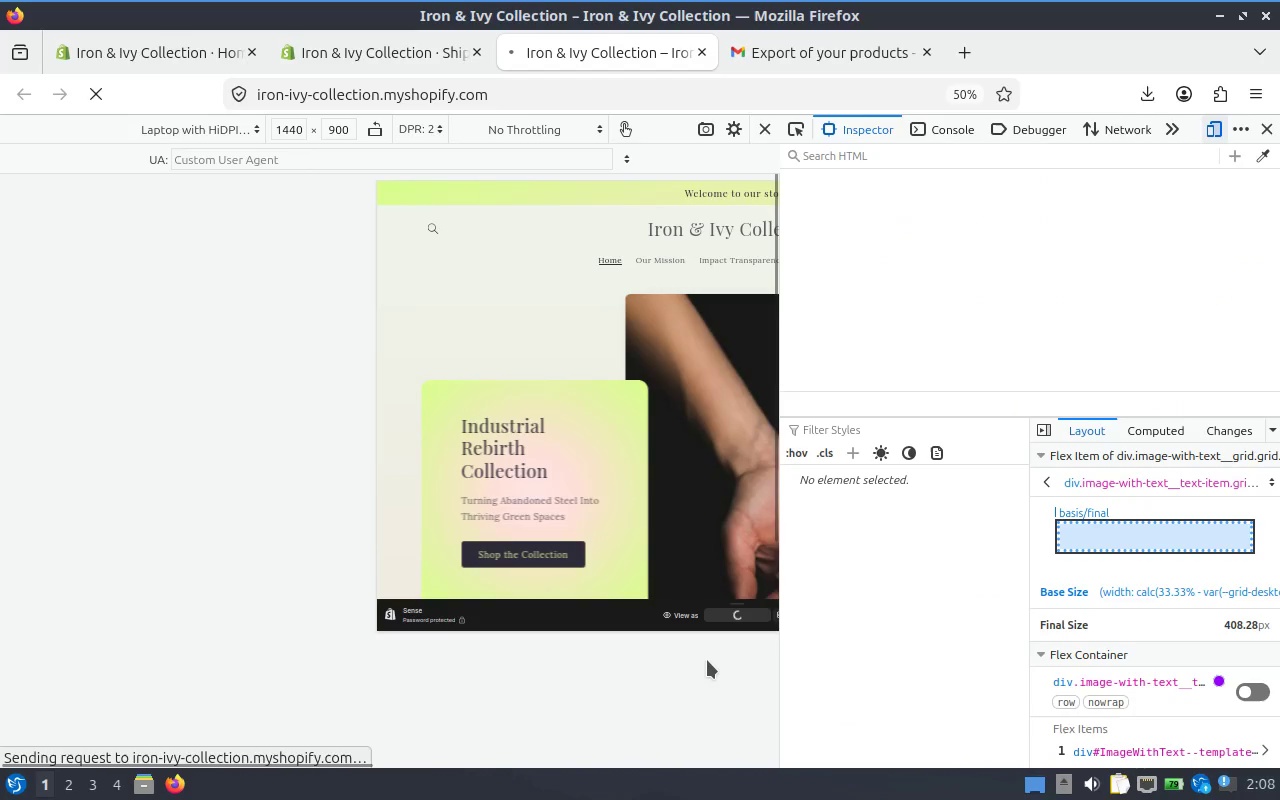 
left_click([707, 660])
 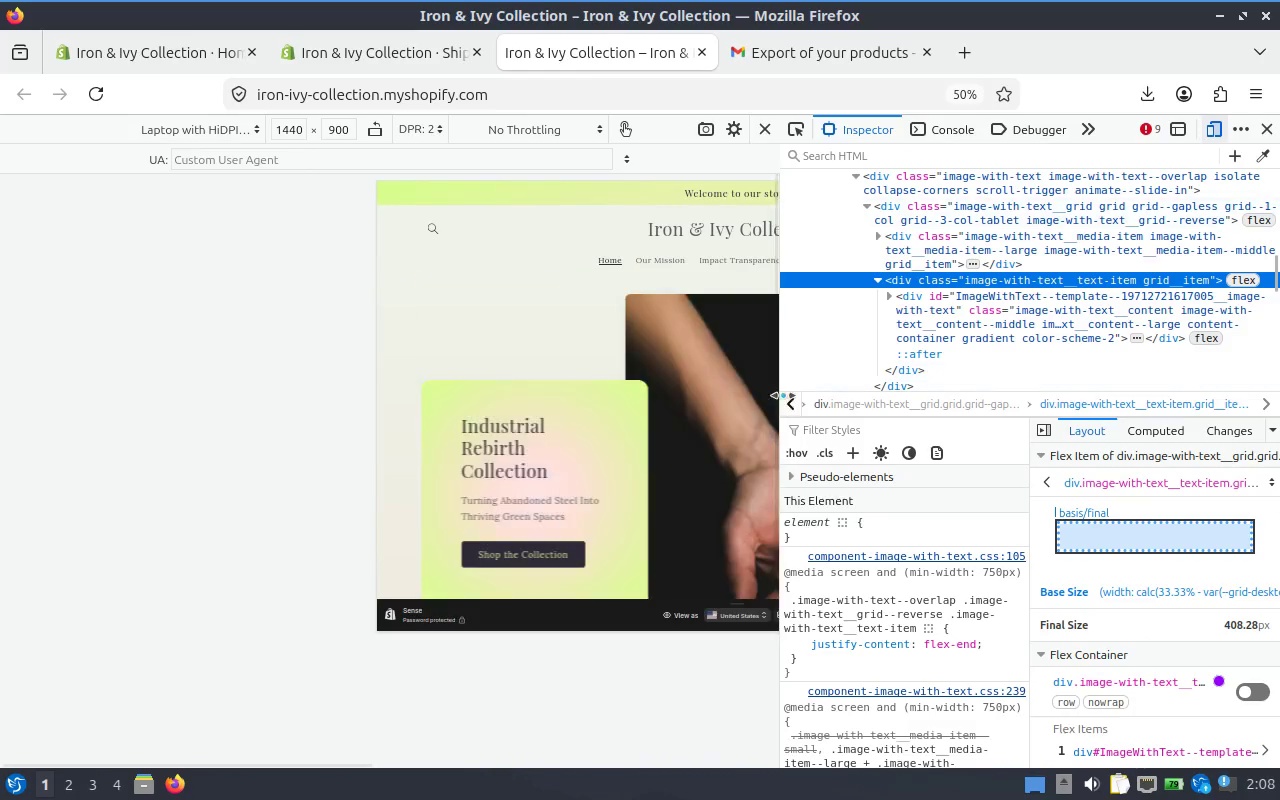 
wait(6.23)
 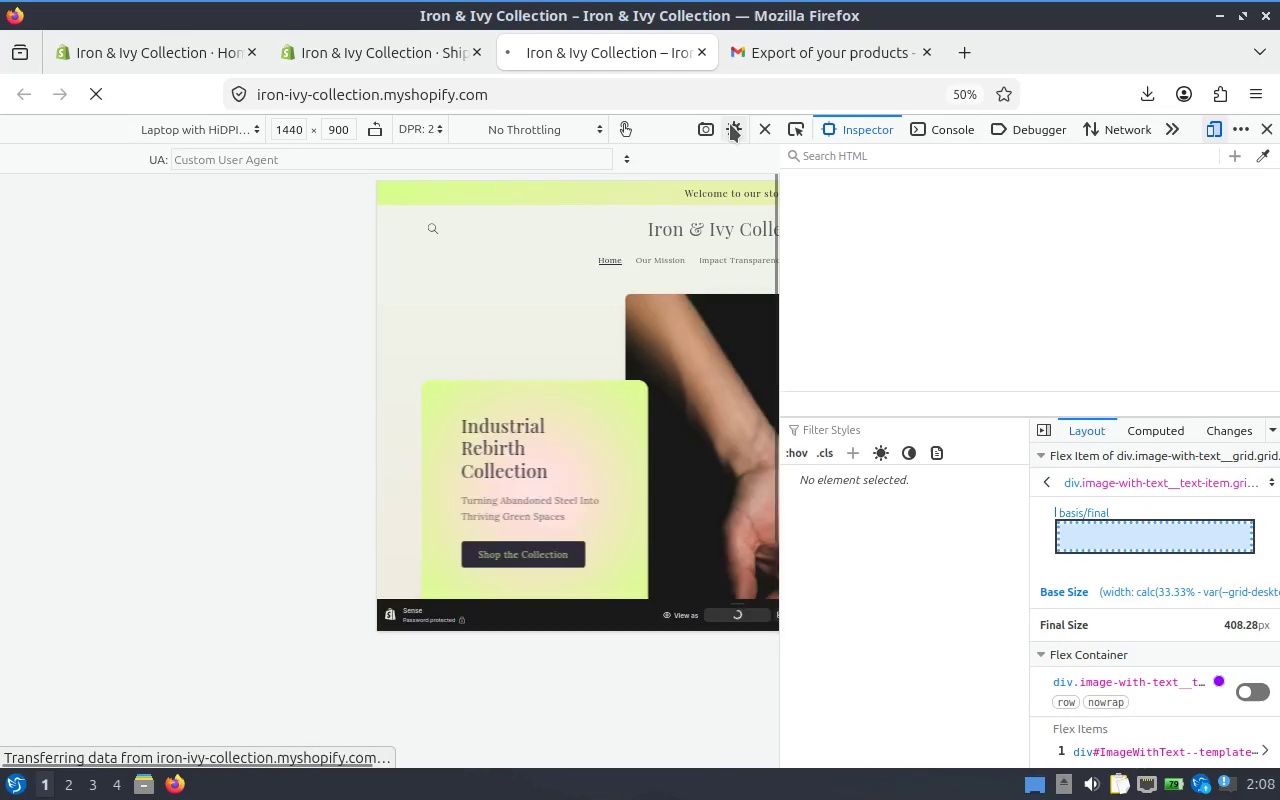 
left_click_drag(start_coordinate=[780, 414], to_coordinate=[1177, 409])
 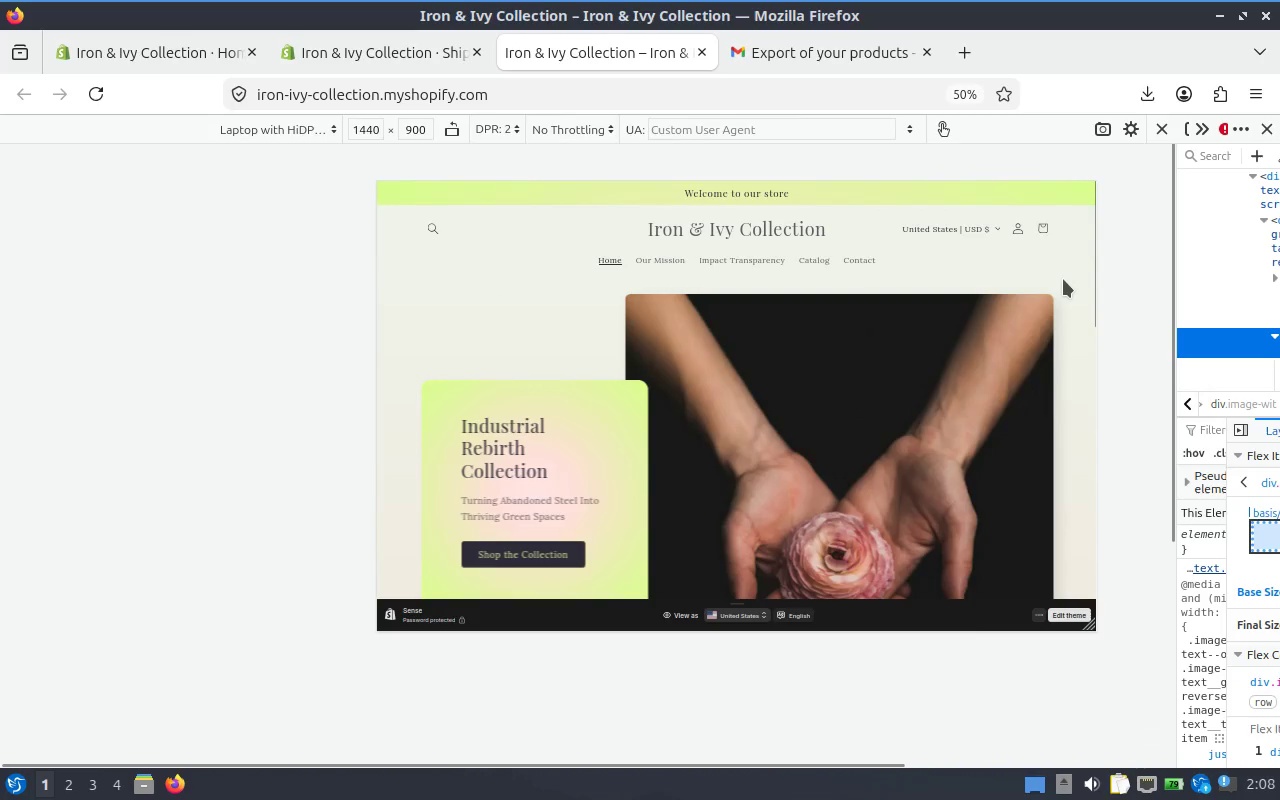 
right_click([1058, 267])
 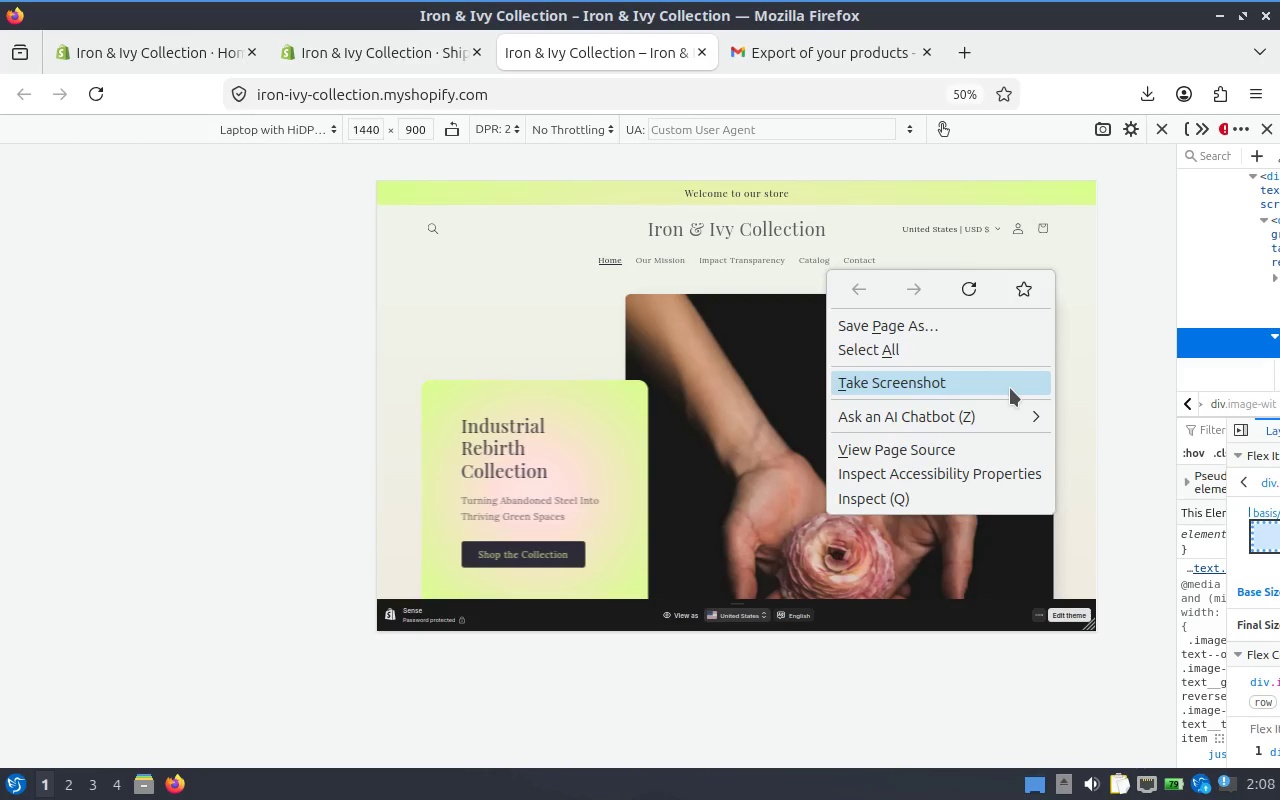 
left_click([1010, 388])
 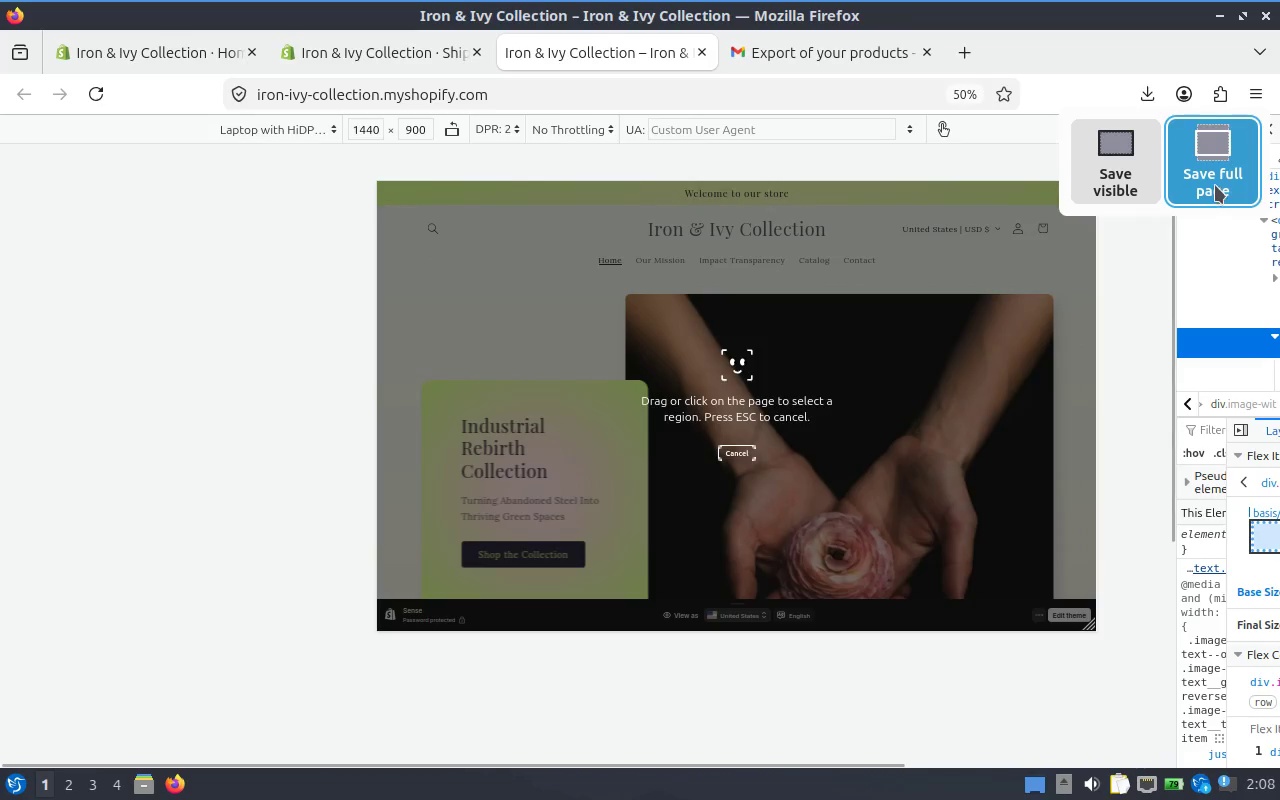 
left_click([1212, 172])
 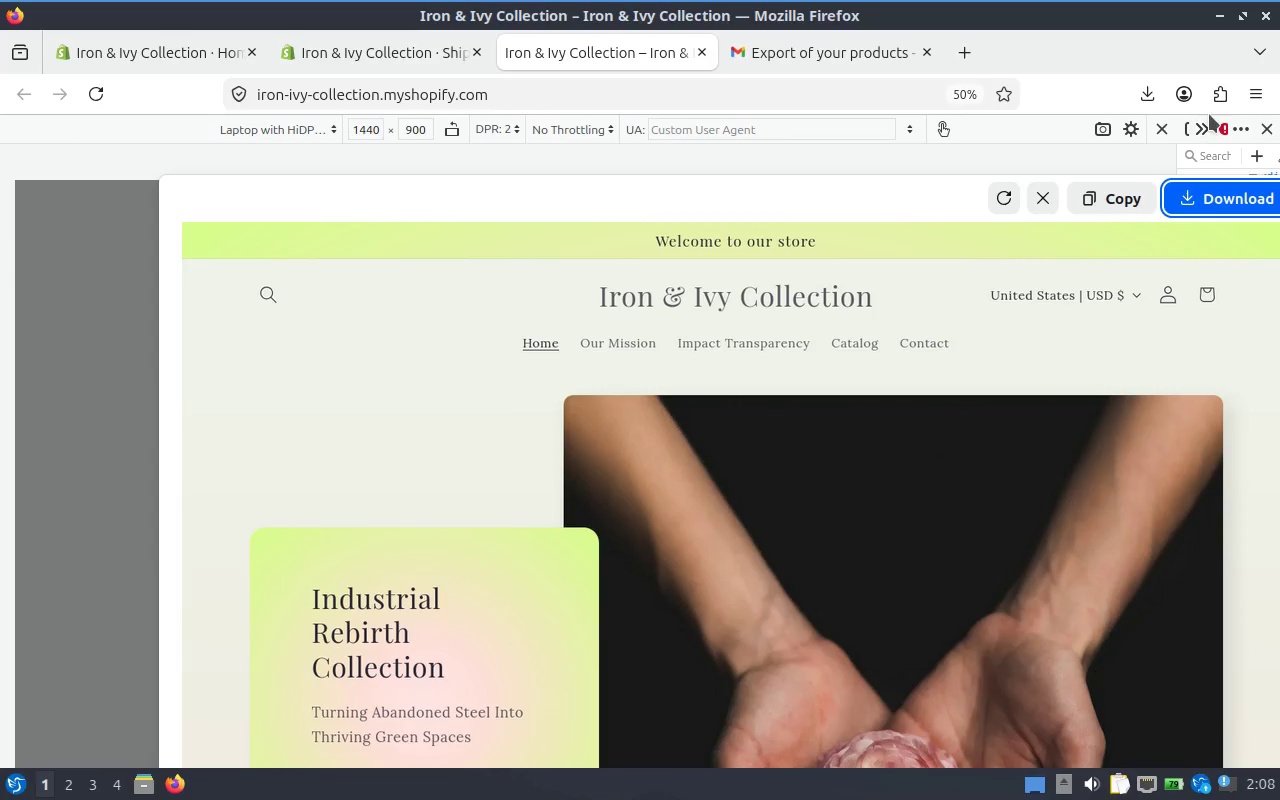 
left_click([1217, 186])
 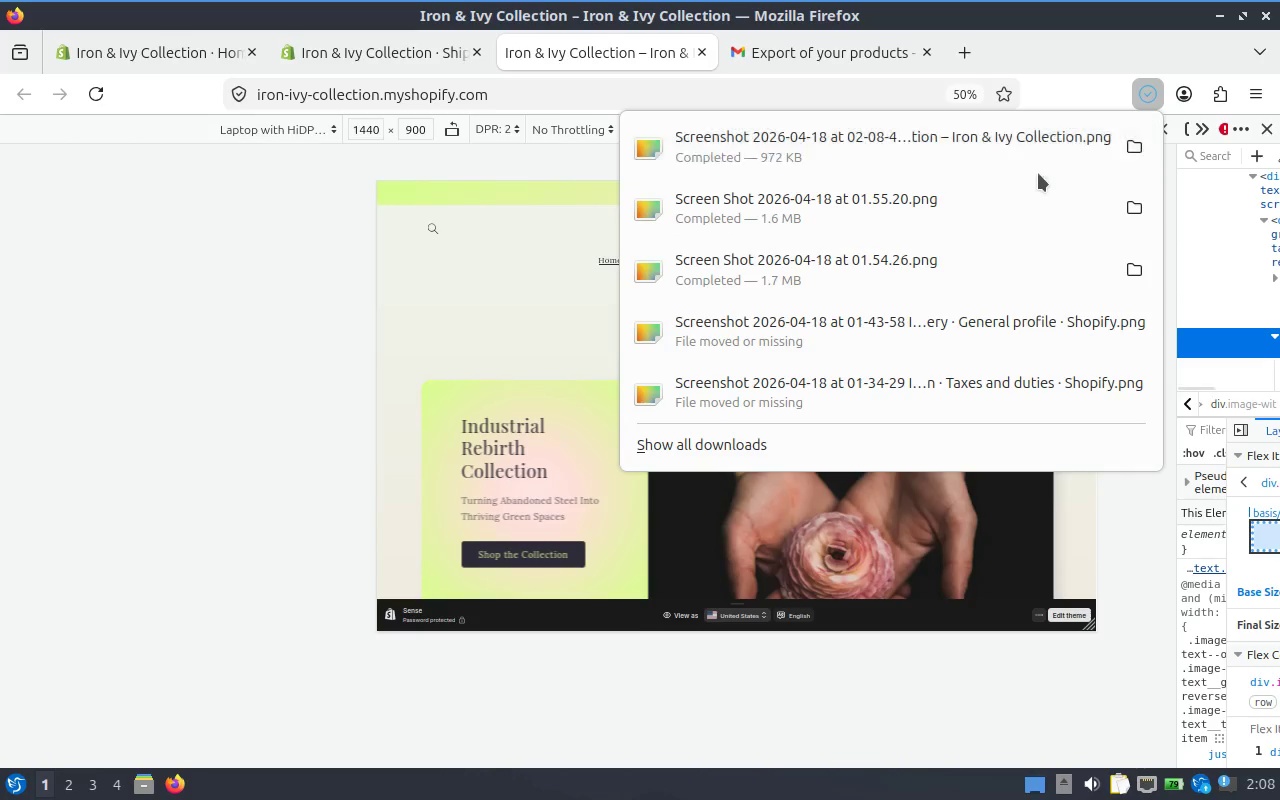 
left_click([1135, 148])
 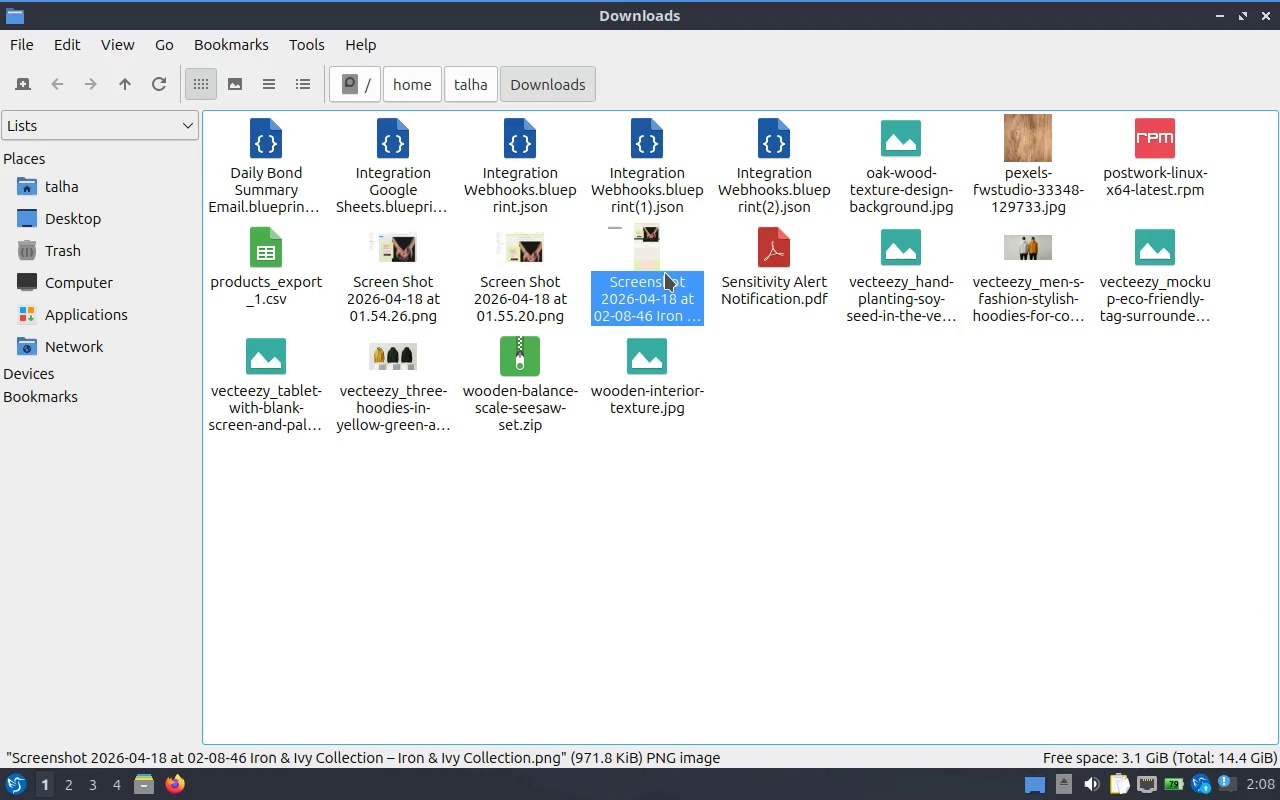 
double_click([658, 267])
 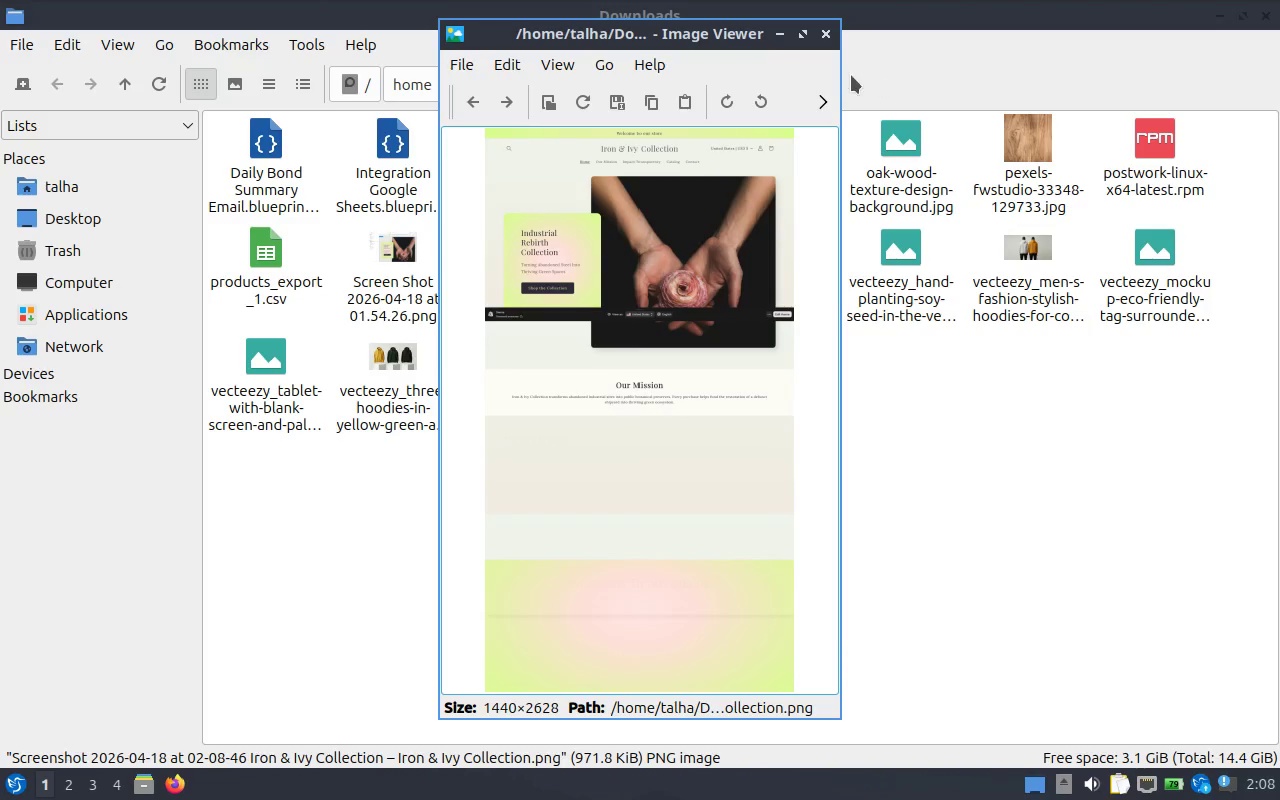 
wait(7.2)
 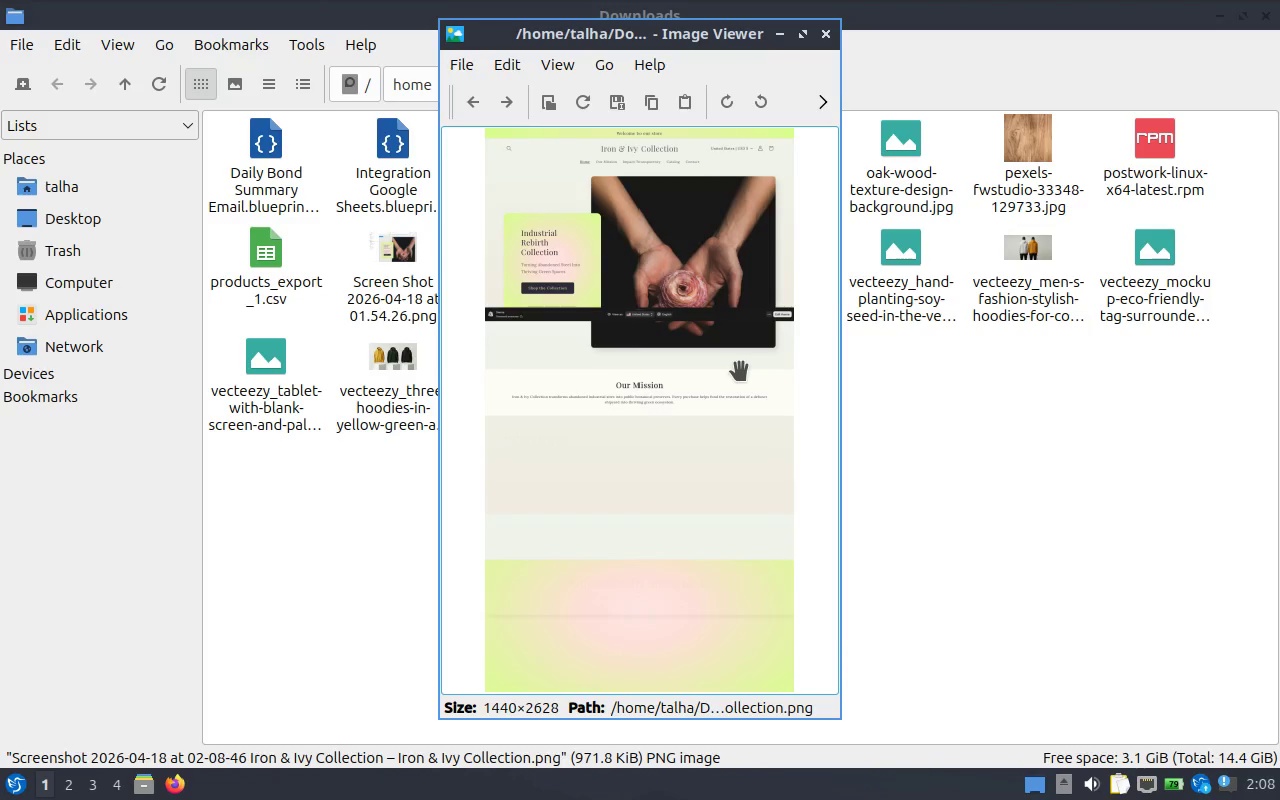 
left_click([819, 31])
 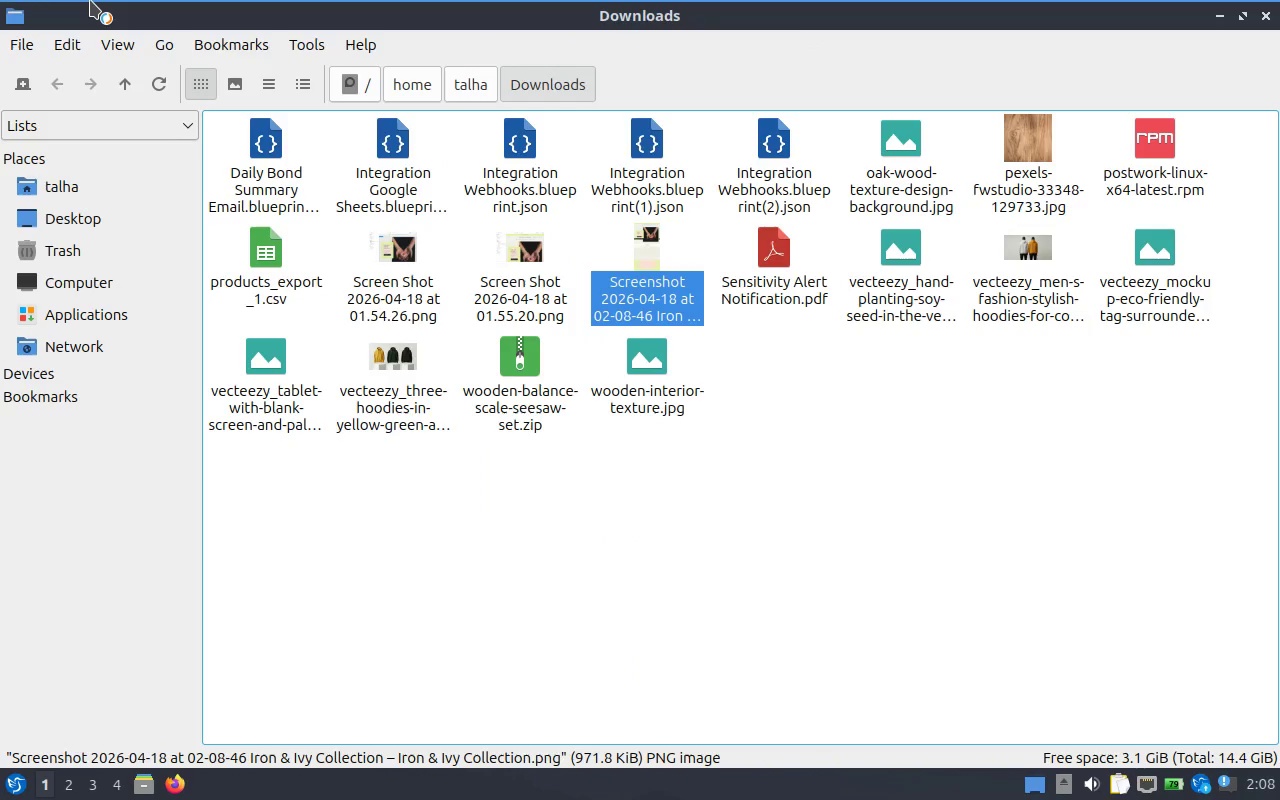 
key(Alt+Tab)
 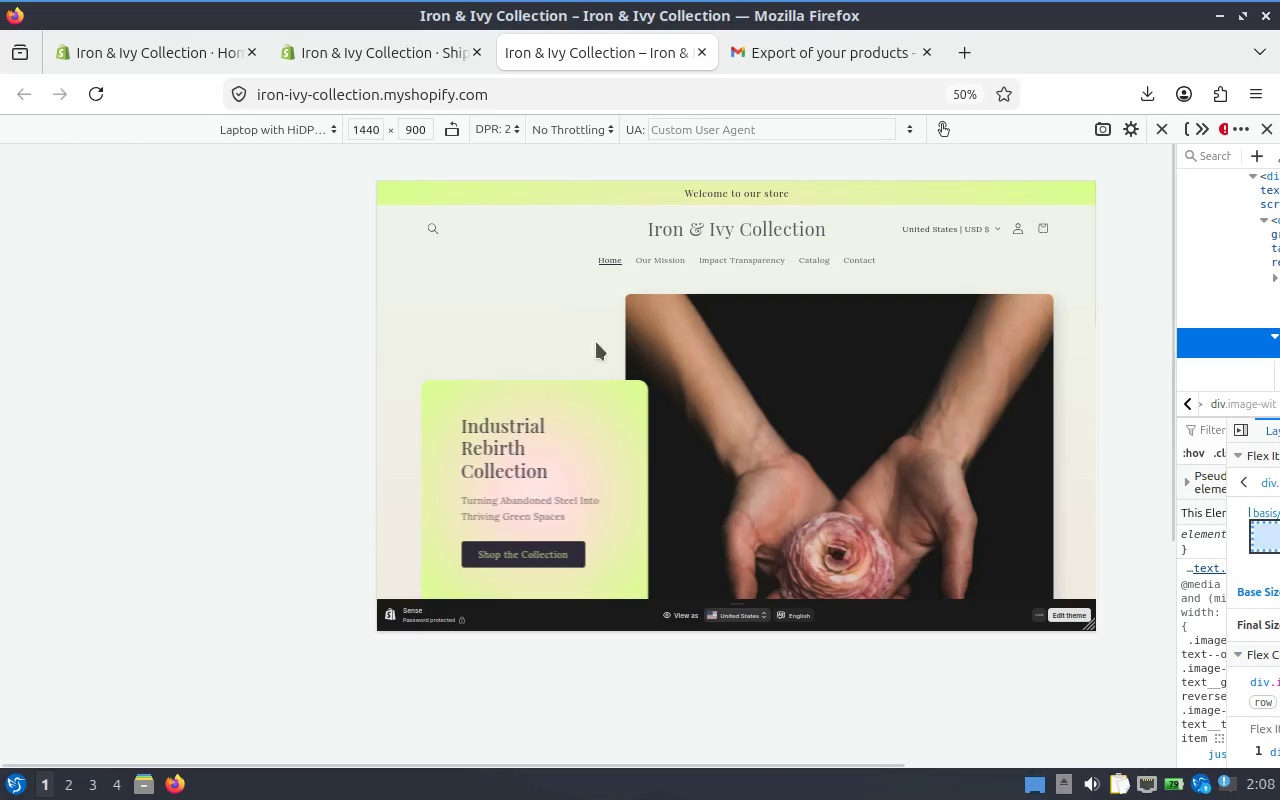 
scroll: coordinate [794, 348], scroll_direction: down, amount: 11.0
 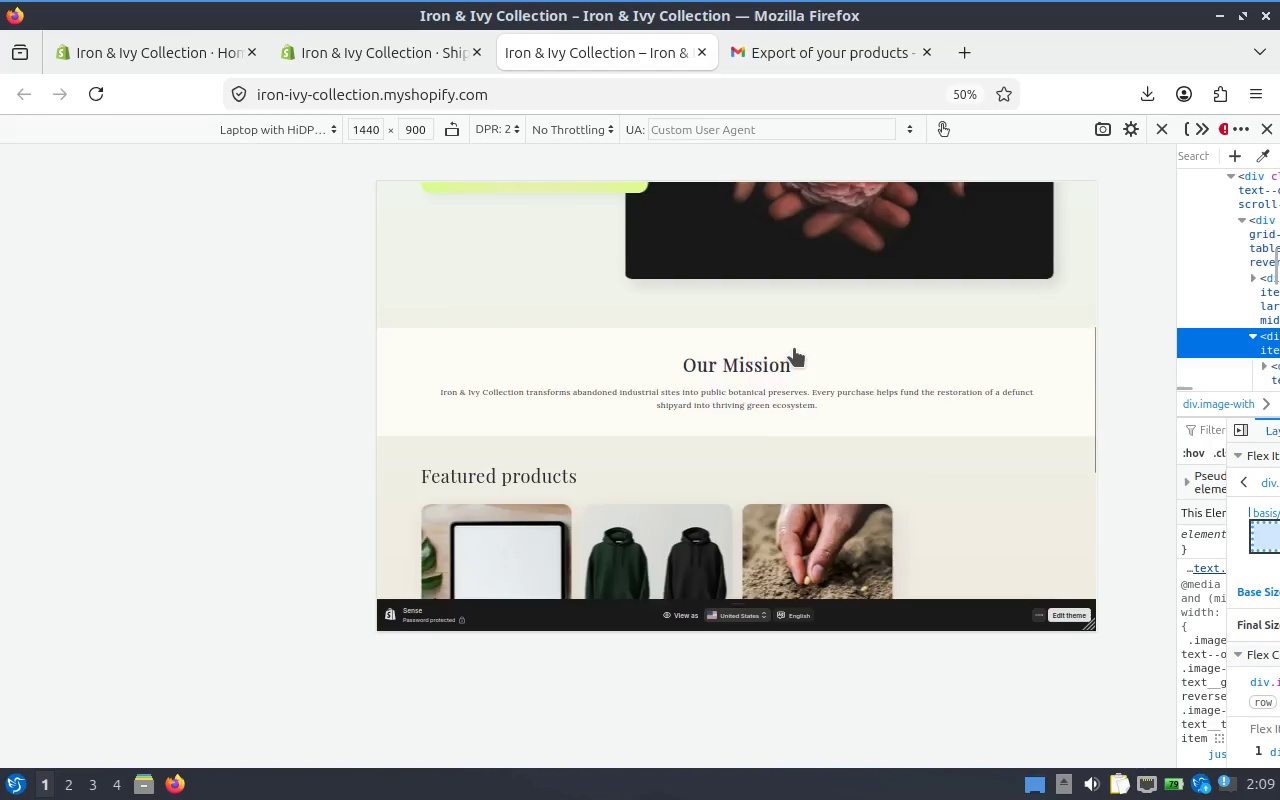 
scroll: coordinate [794, 348], scroll_direction: up, amount: 23.0
 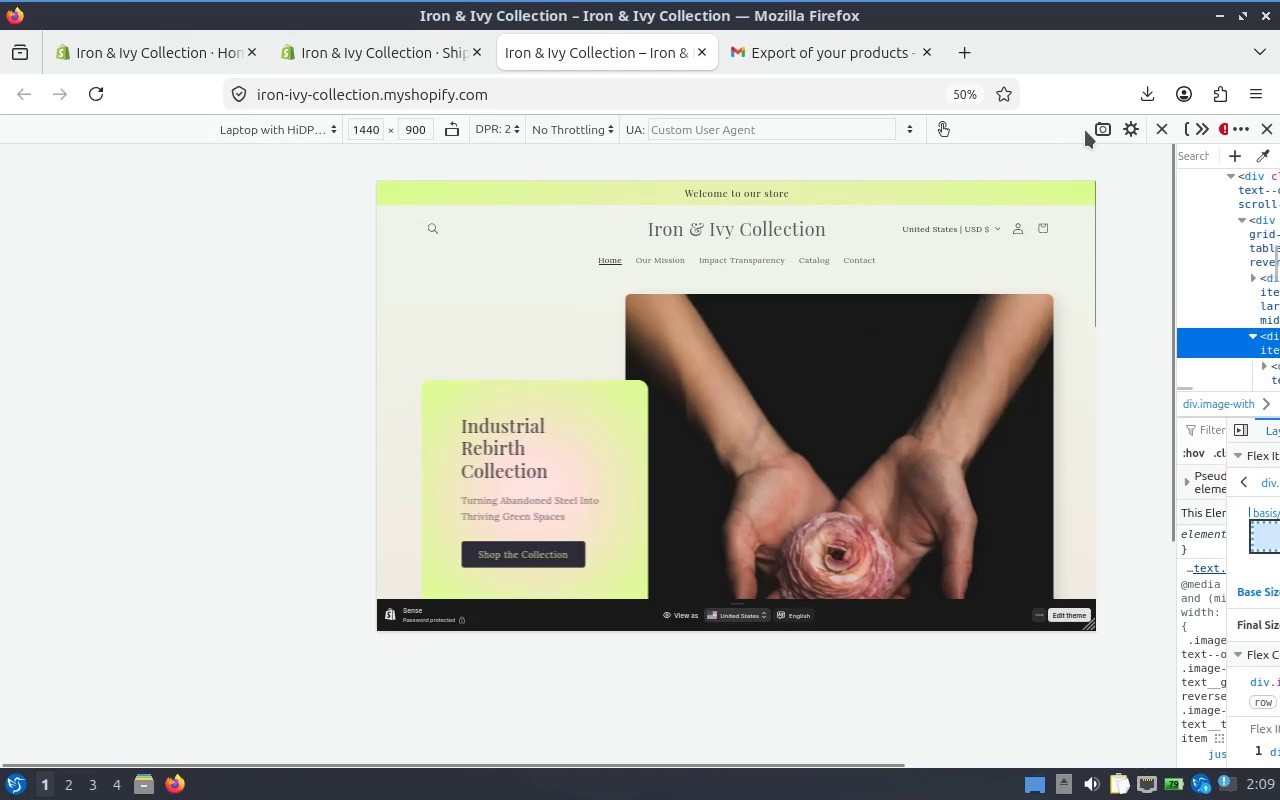 
left_click([1093, 127])
 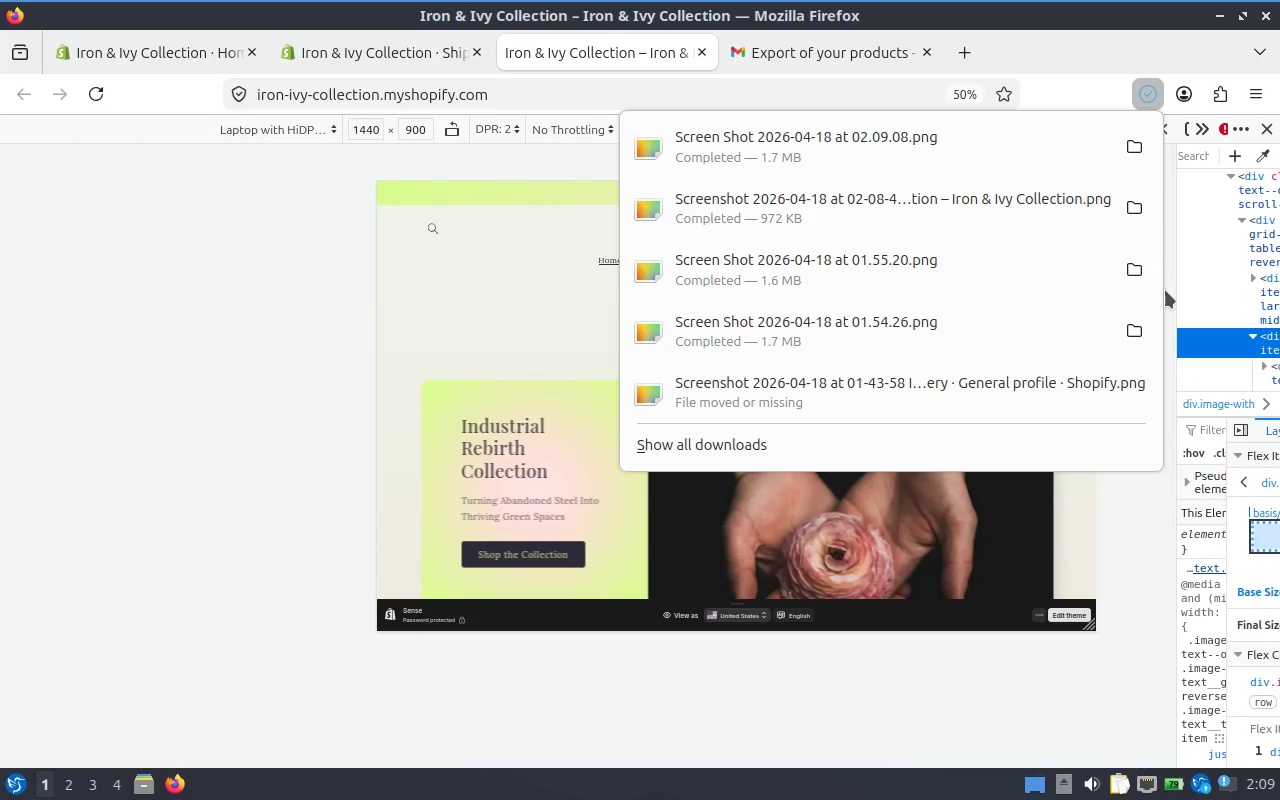 
left_click([1132, 147])
 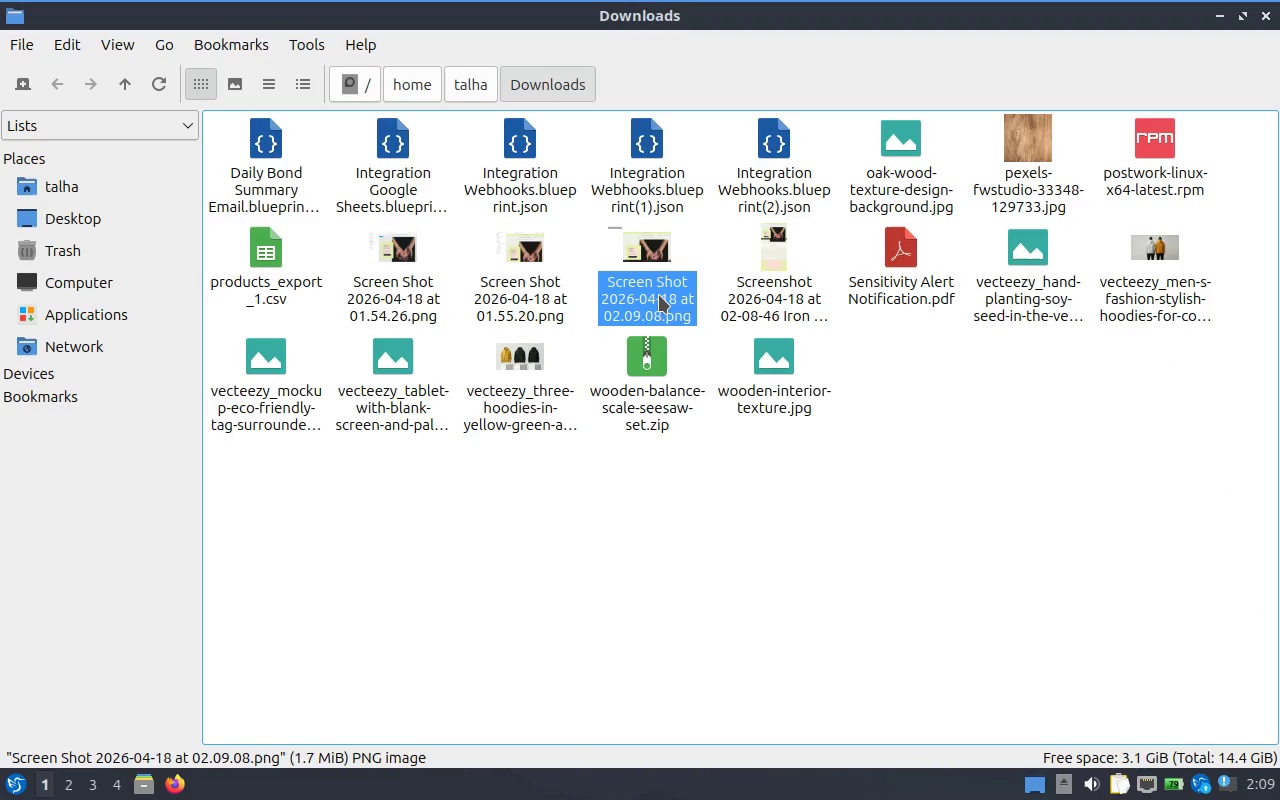 
double_click([659, 295])
 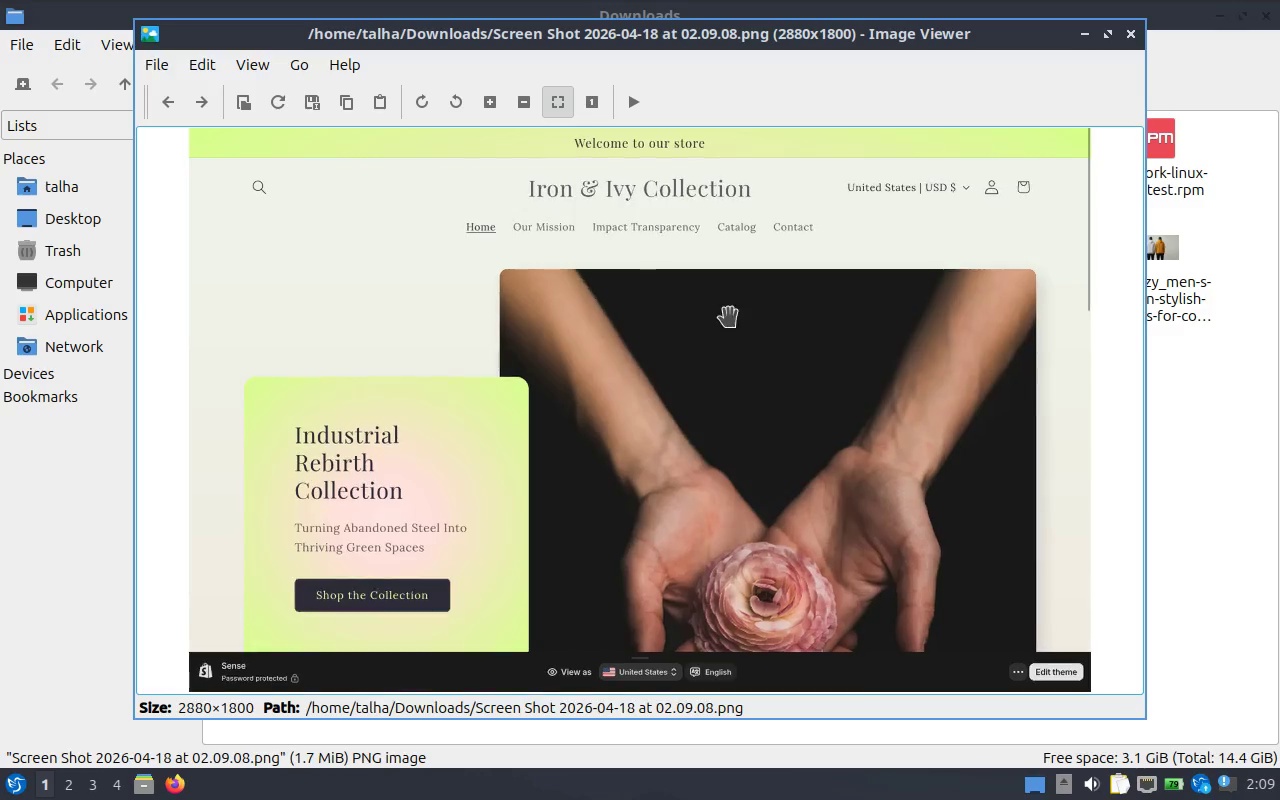 
scroll: coordinate [774, 323], scroll_direction: down, amount: 4.0
 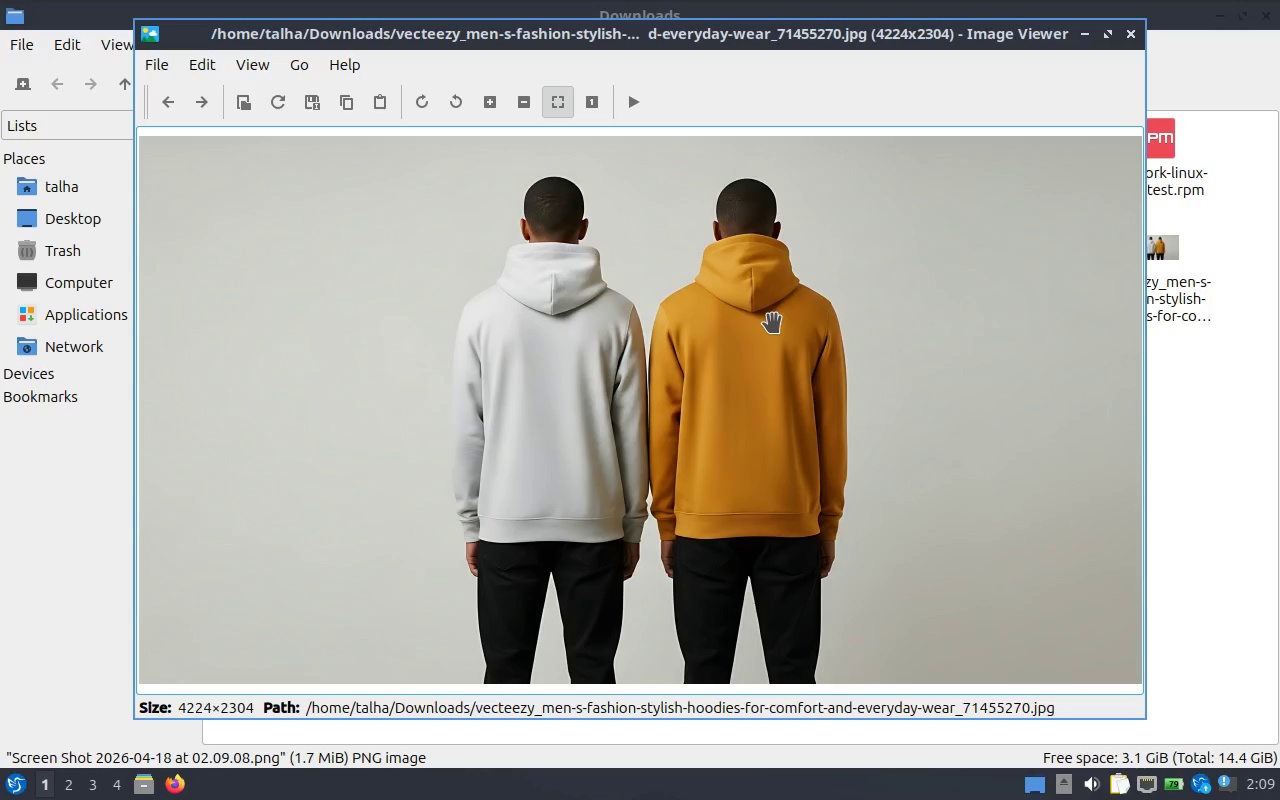 
scroll: coordinate [774, 323], scroll_direction: up, amount: 2.0
 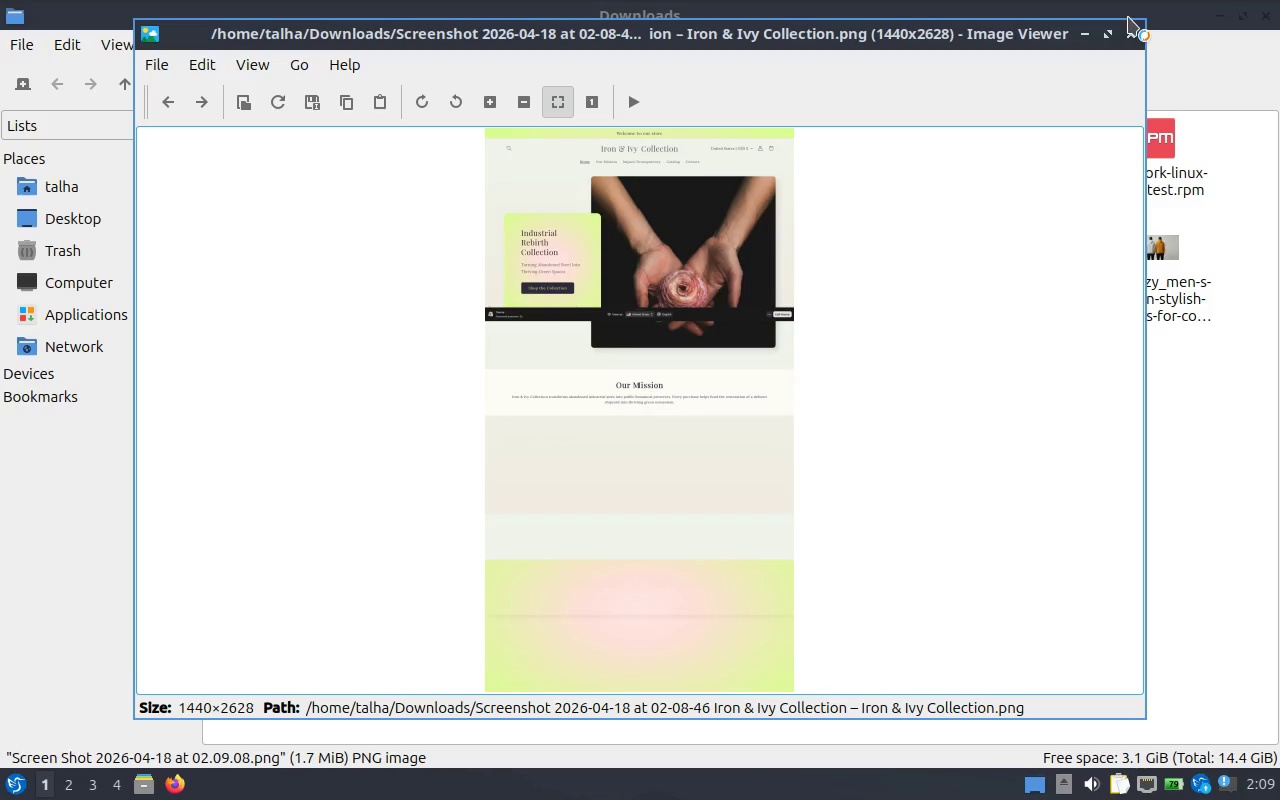 
left_click([1123, 24])
 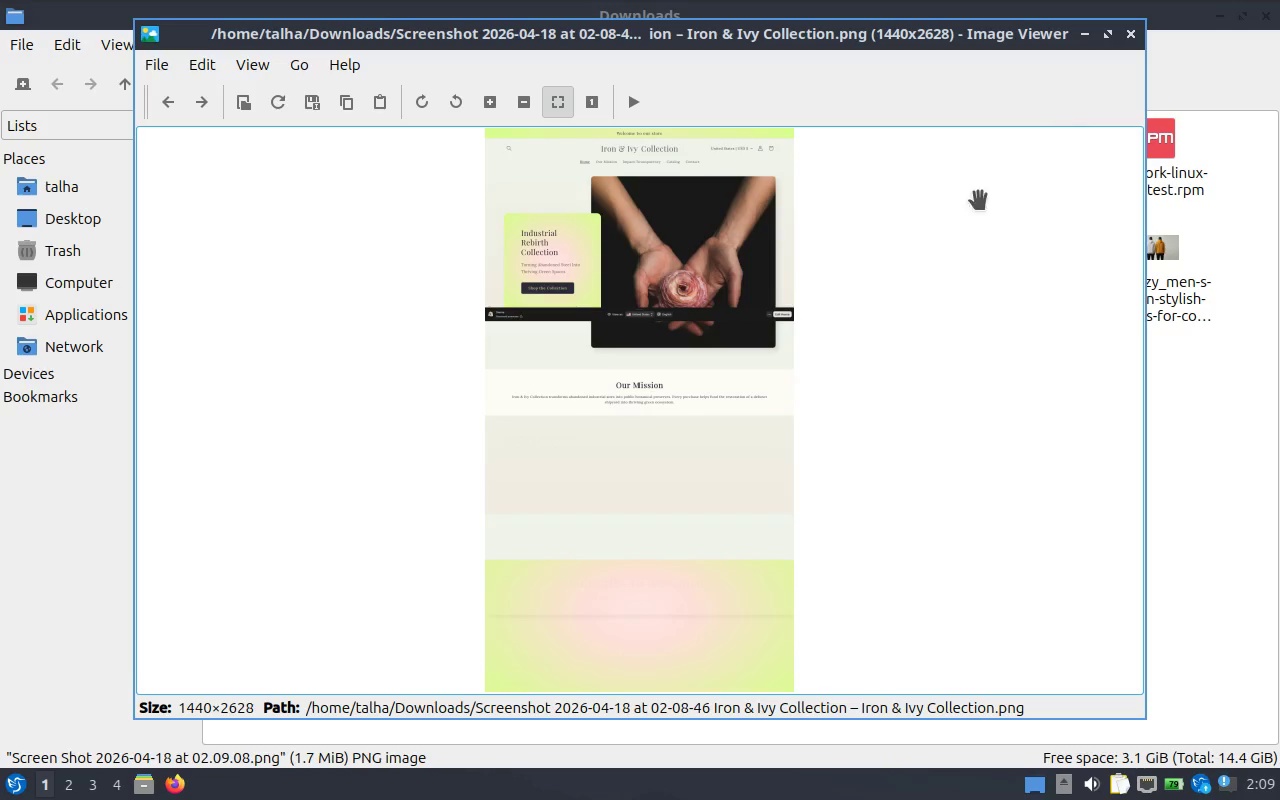 
scroll: coordinate [780, 256], scroll_direction: up, amount: 2.0
 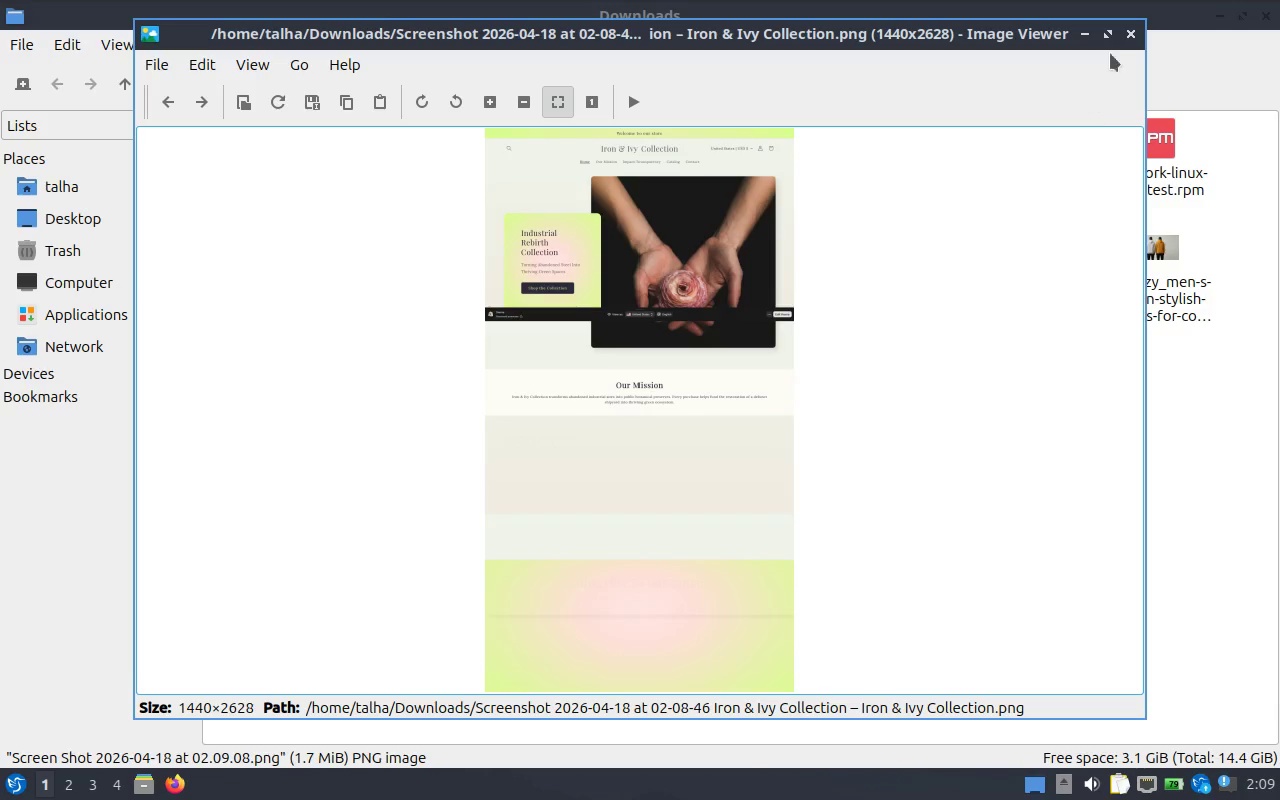 
left_click([1119, 24])
 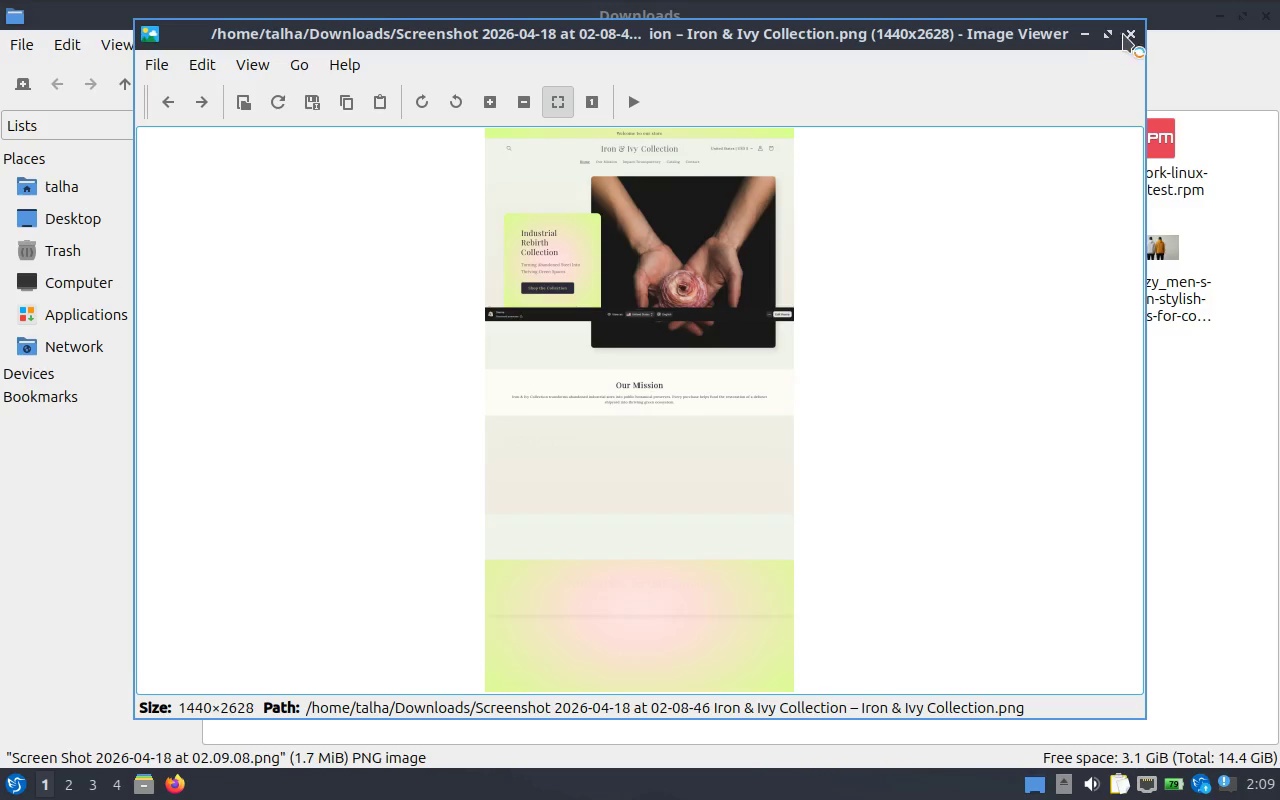 
left_click([1134, 34])
 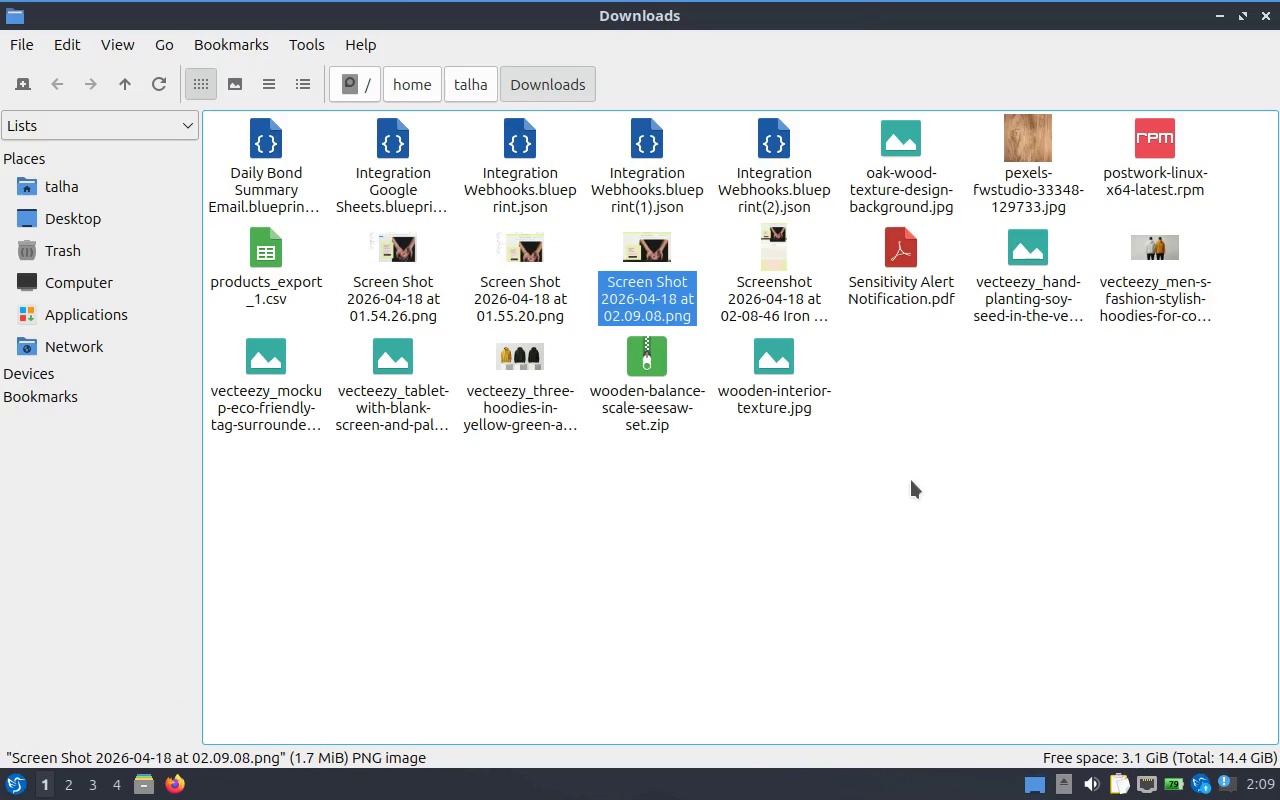 
left_click([925, 487])
 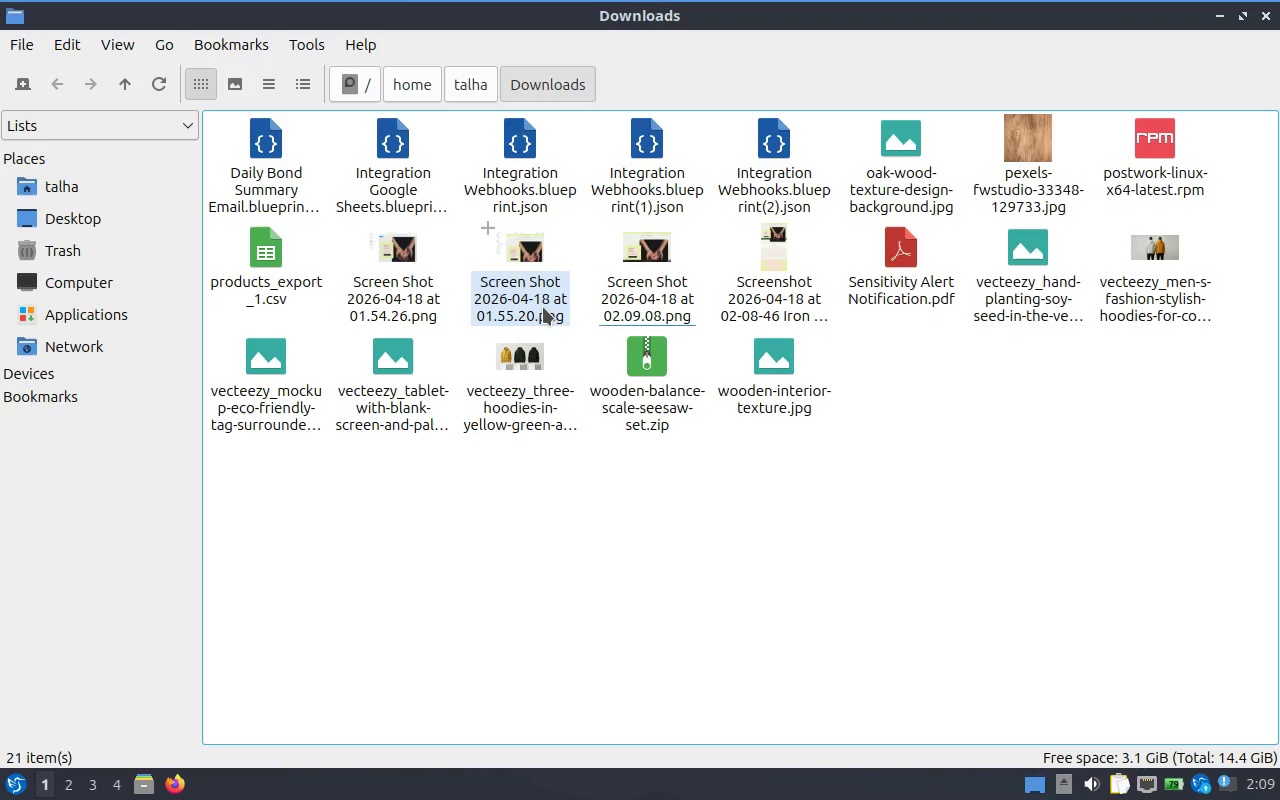 
left_click([543, 307])
 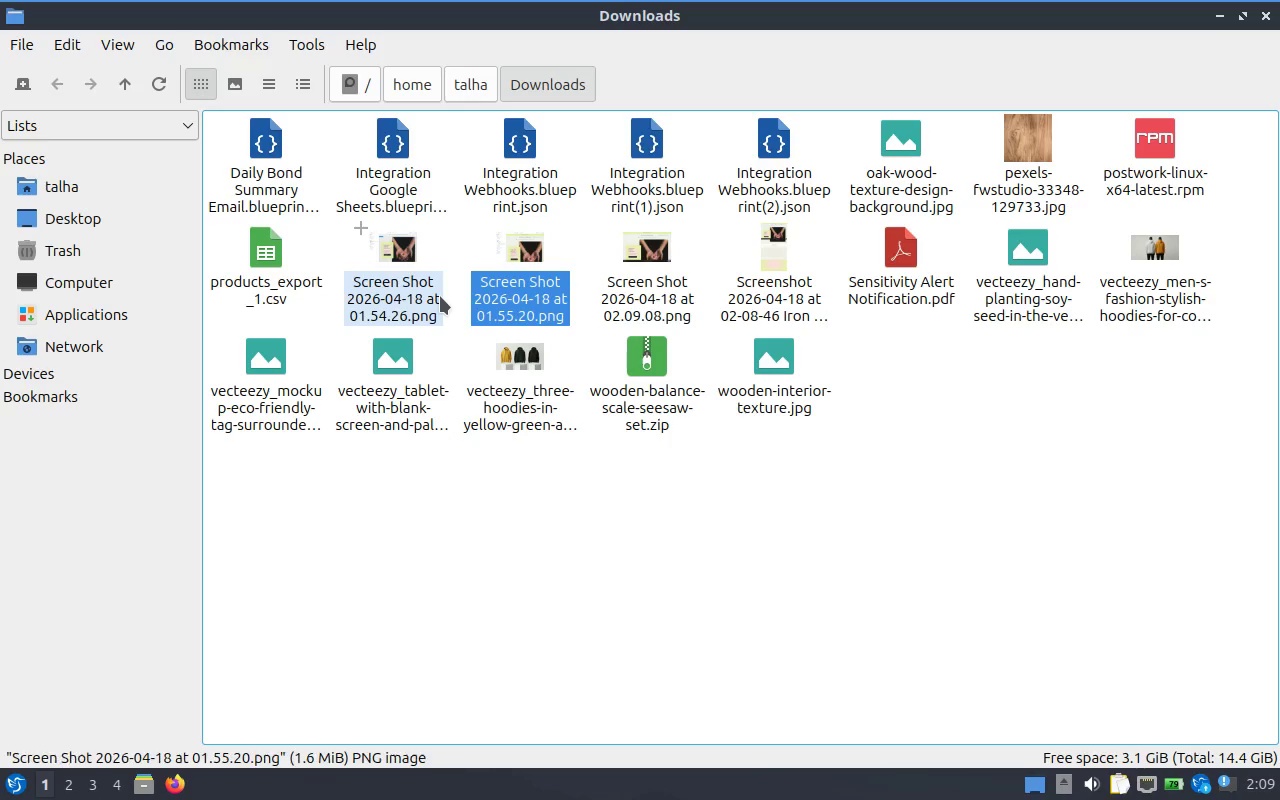 
double_click([440, 296])
 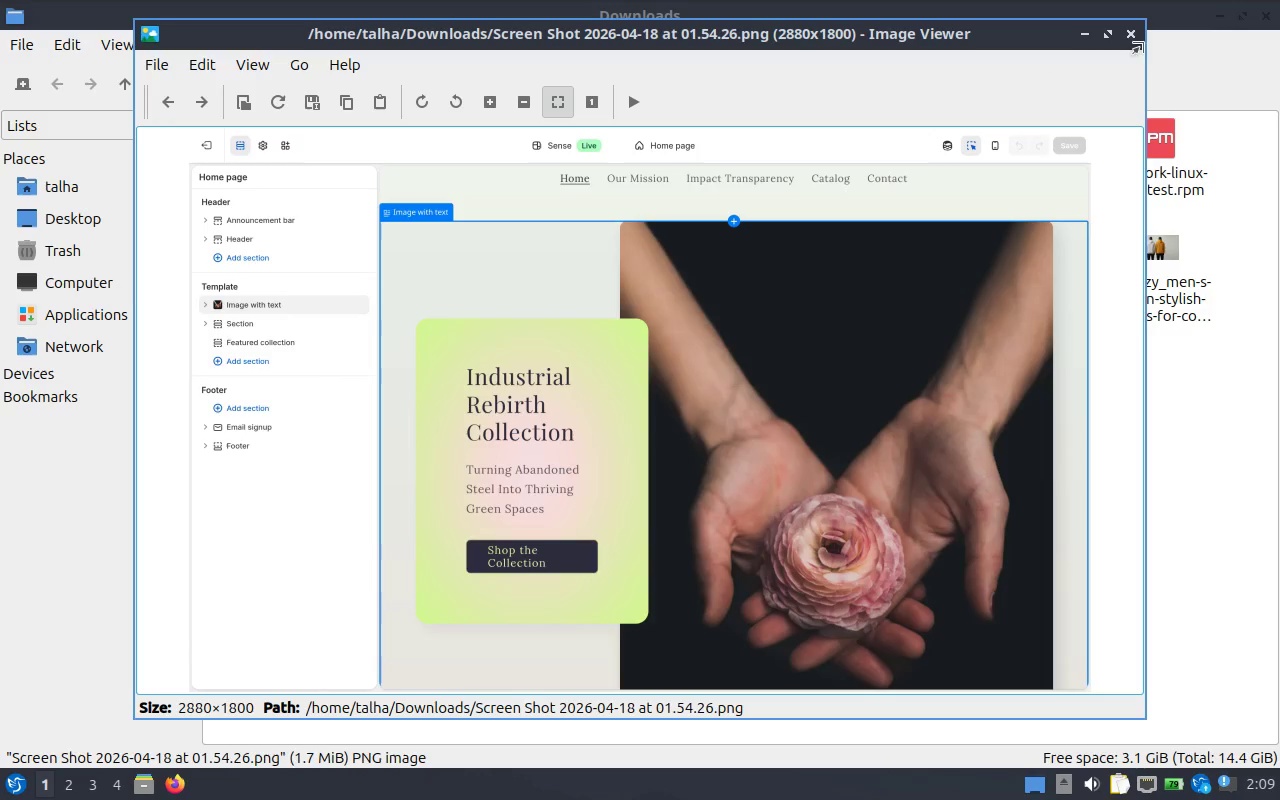 
left_click([1128, 40])
 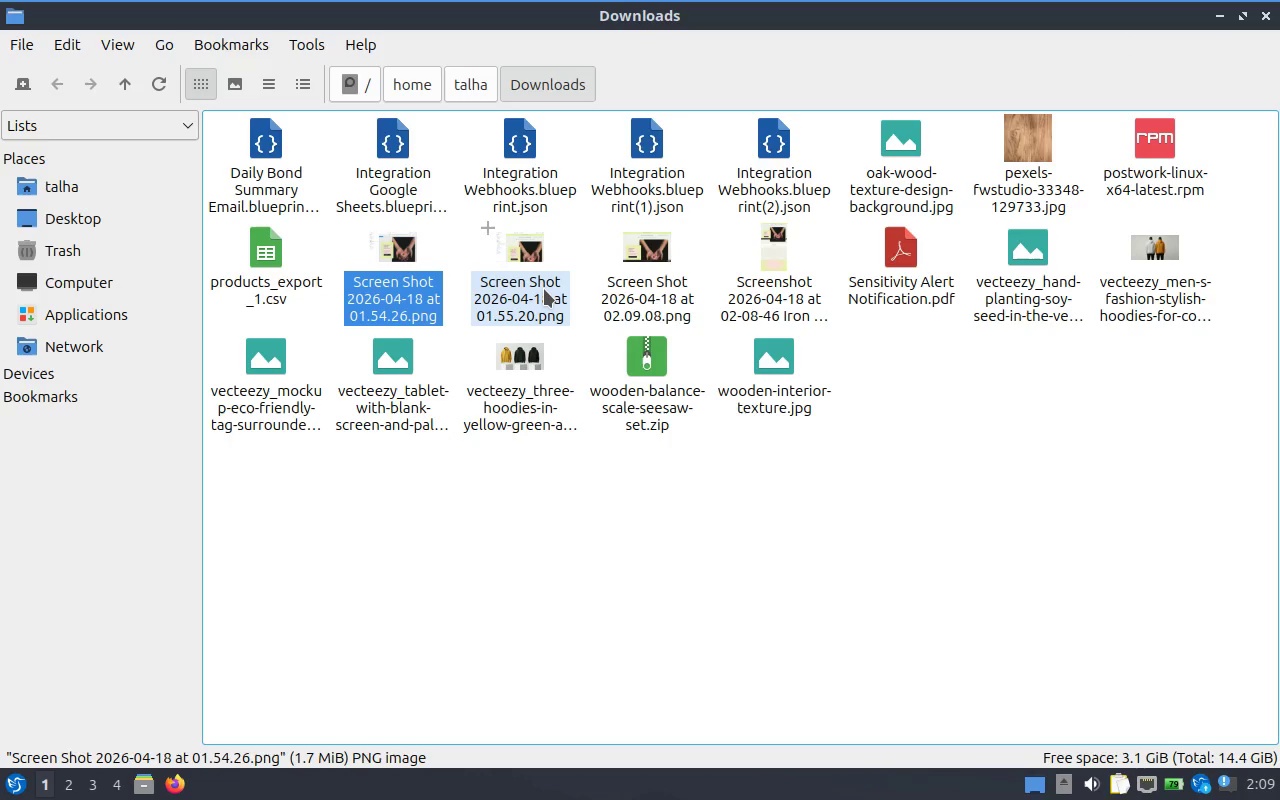 
double_click([544, 289])
 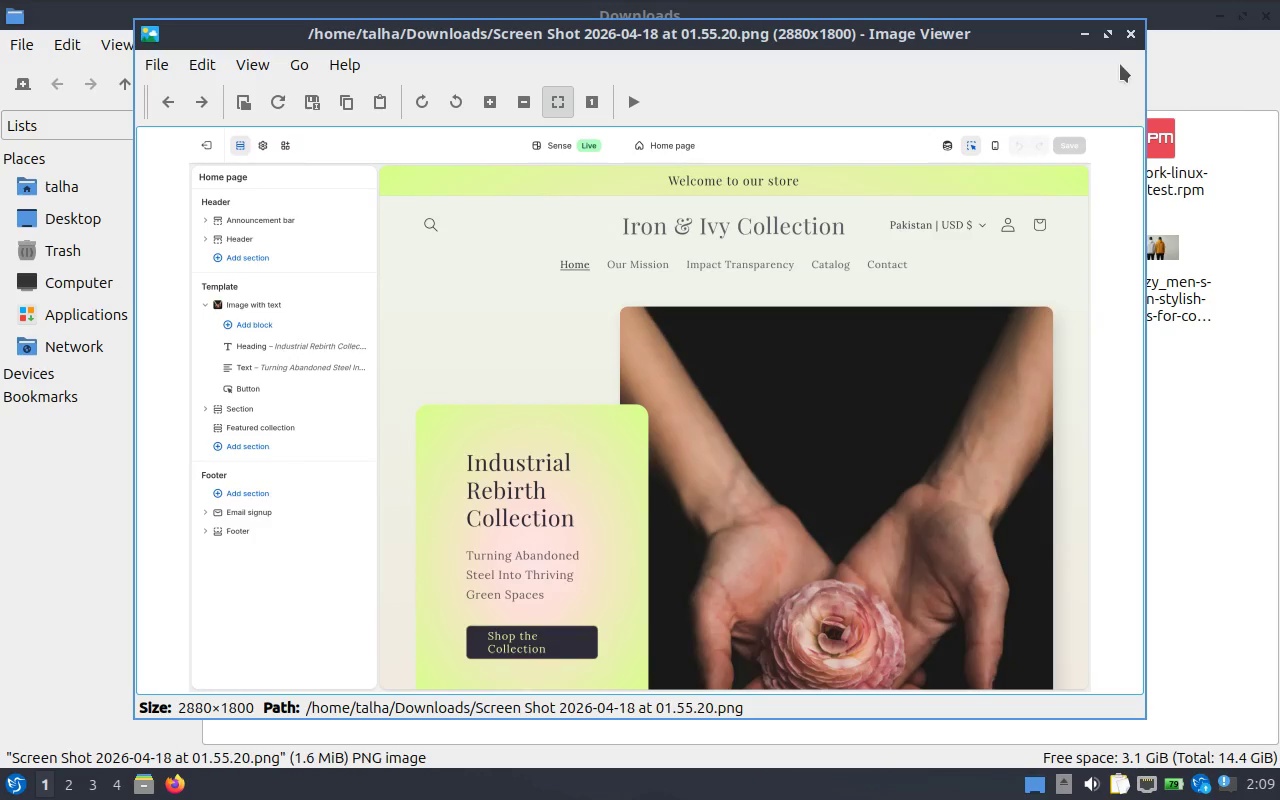 
left_click([1127, 36])
 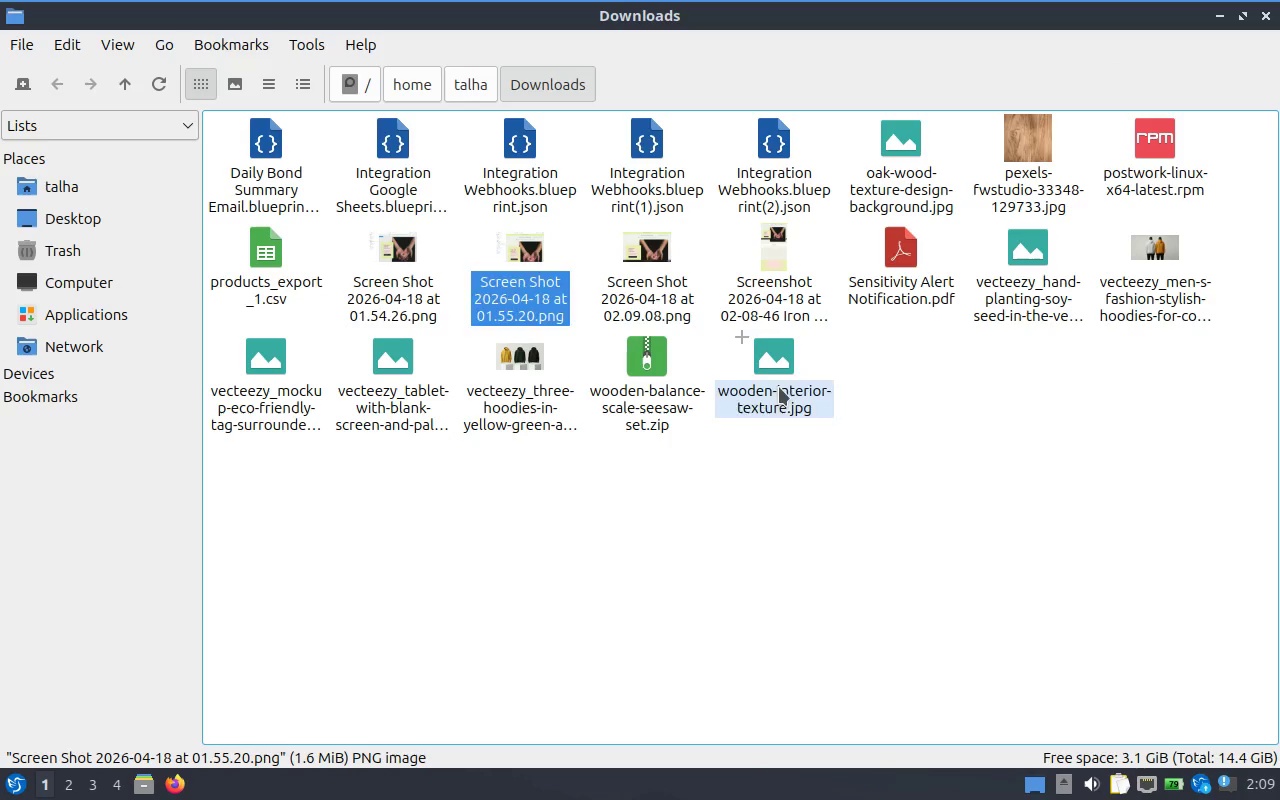 
double_click([779, 387])
 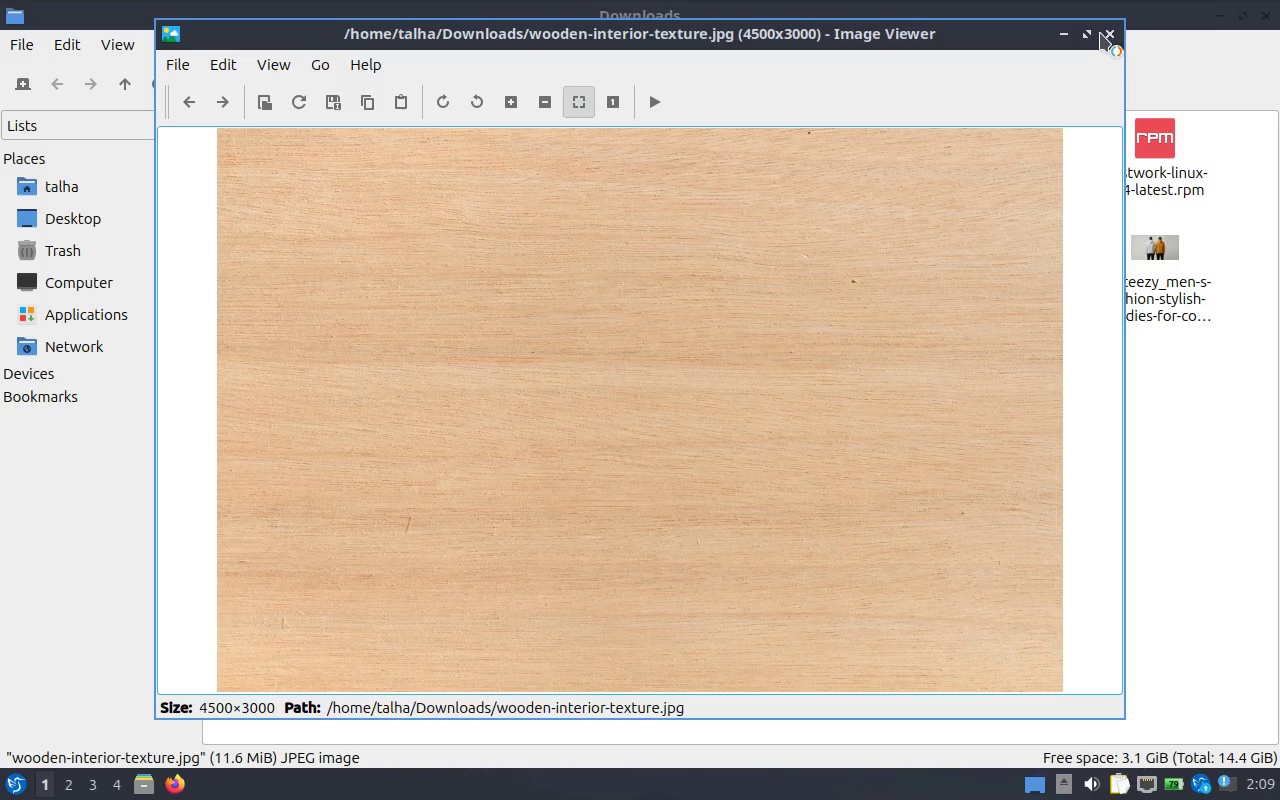 
left_click([1102, 33])
 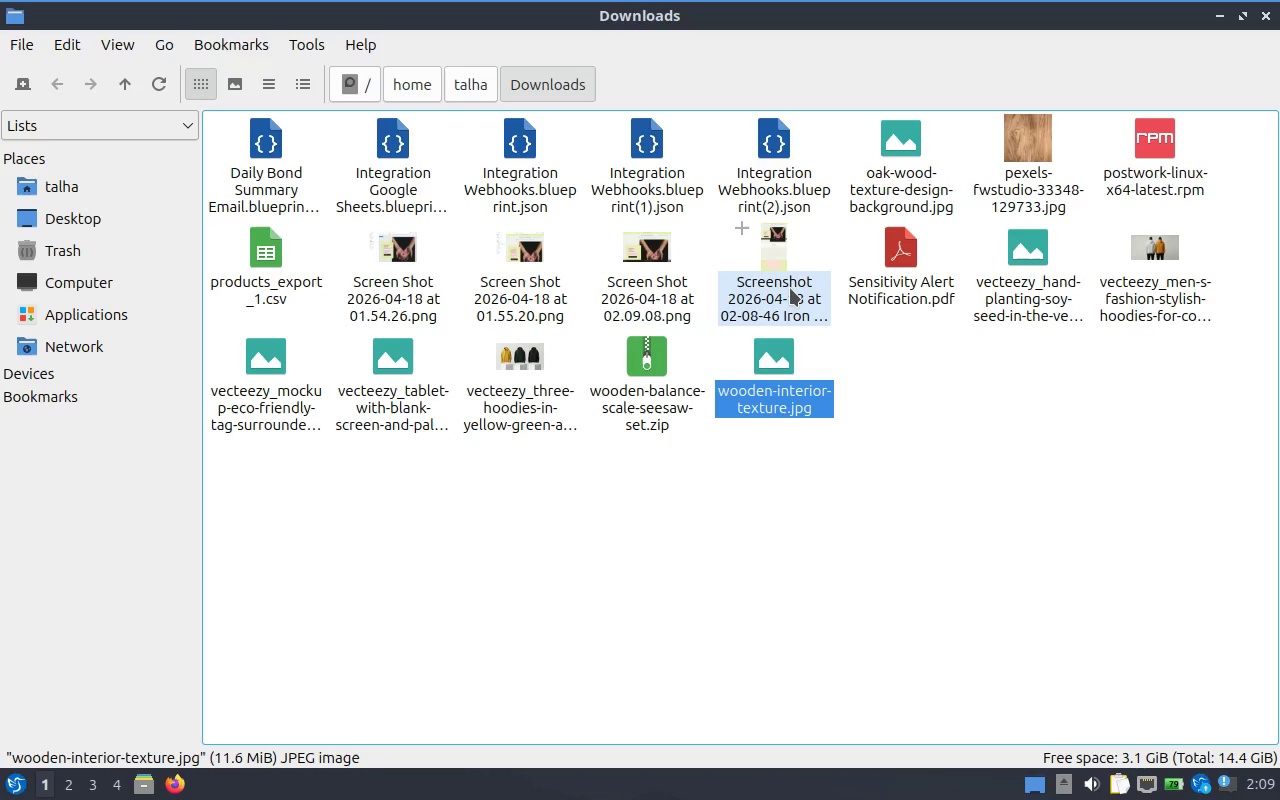 
left_click([790, 288])
 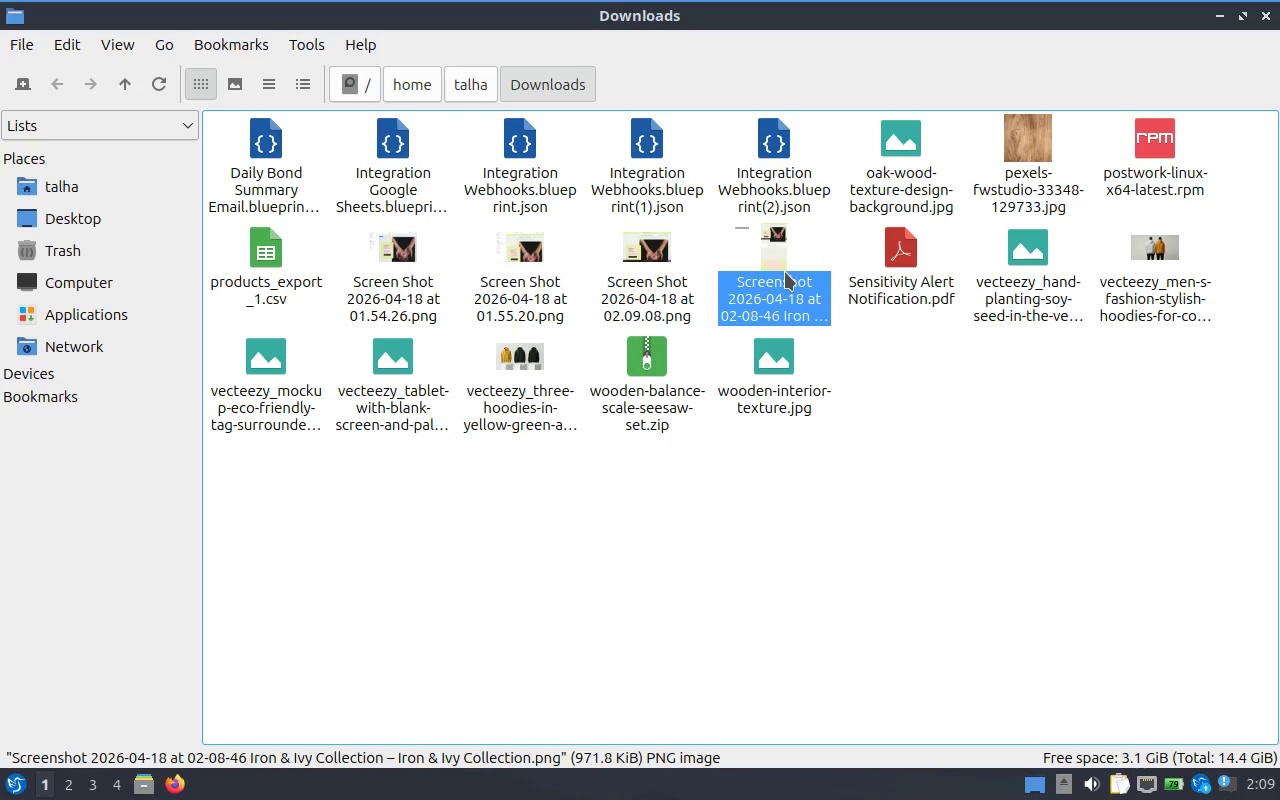 
double_click([785, 272])
 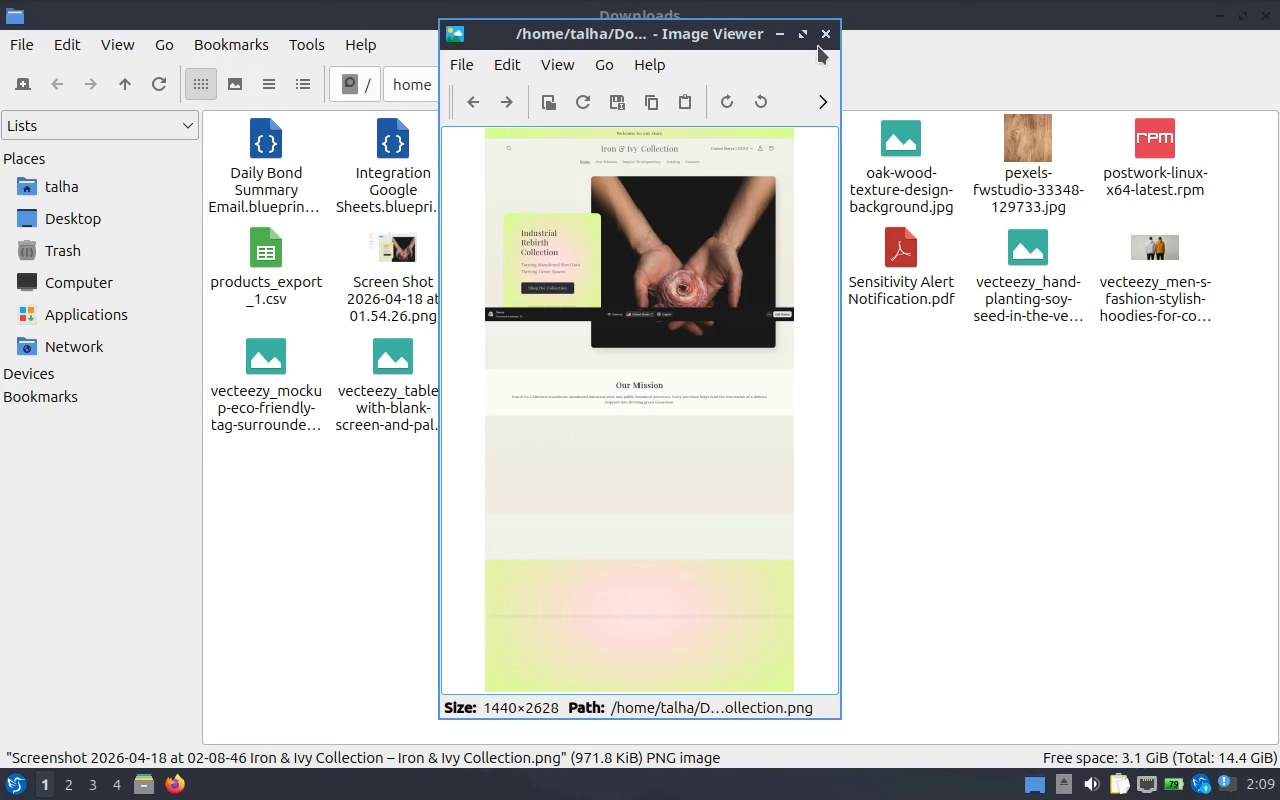 
left_click([820, 34])
 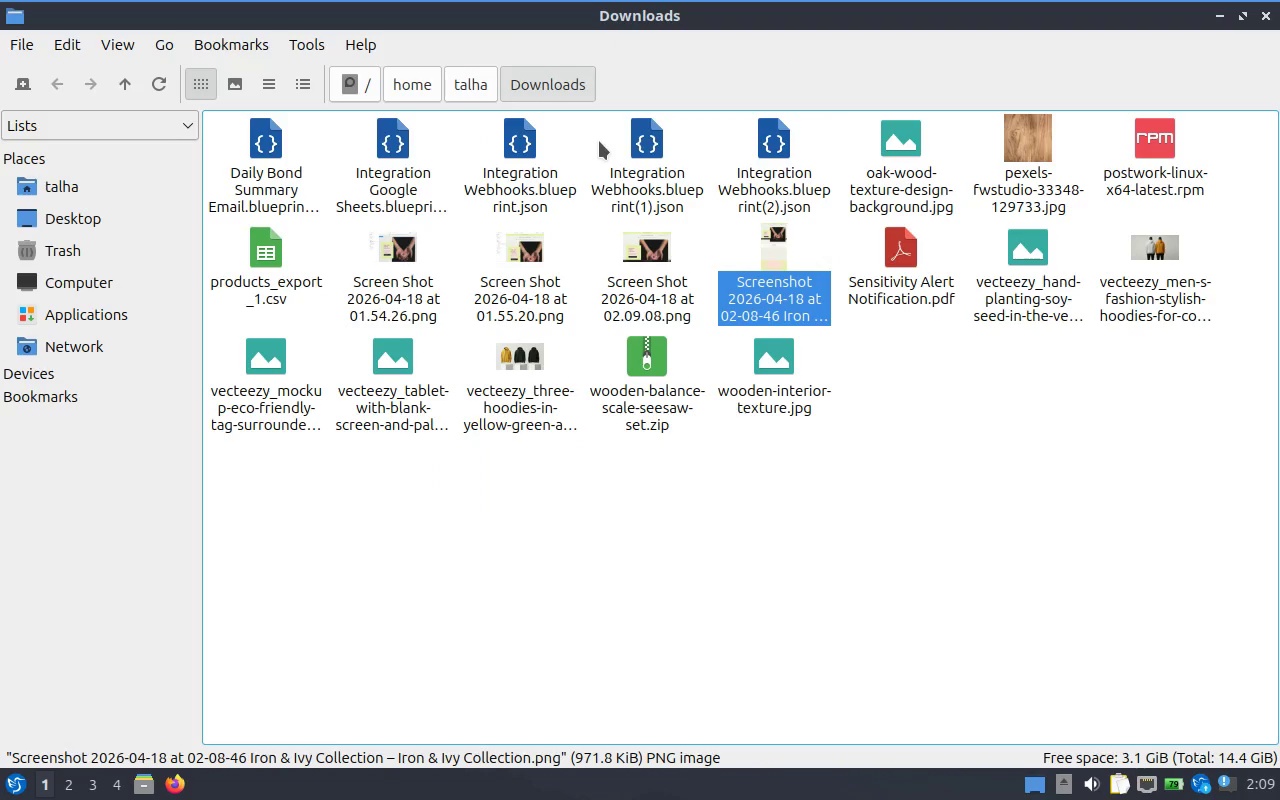 
key(Alt+Tab)
 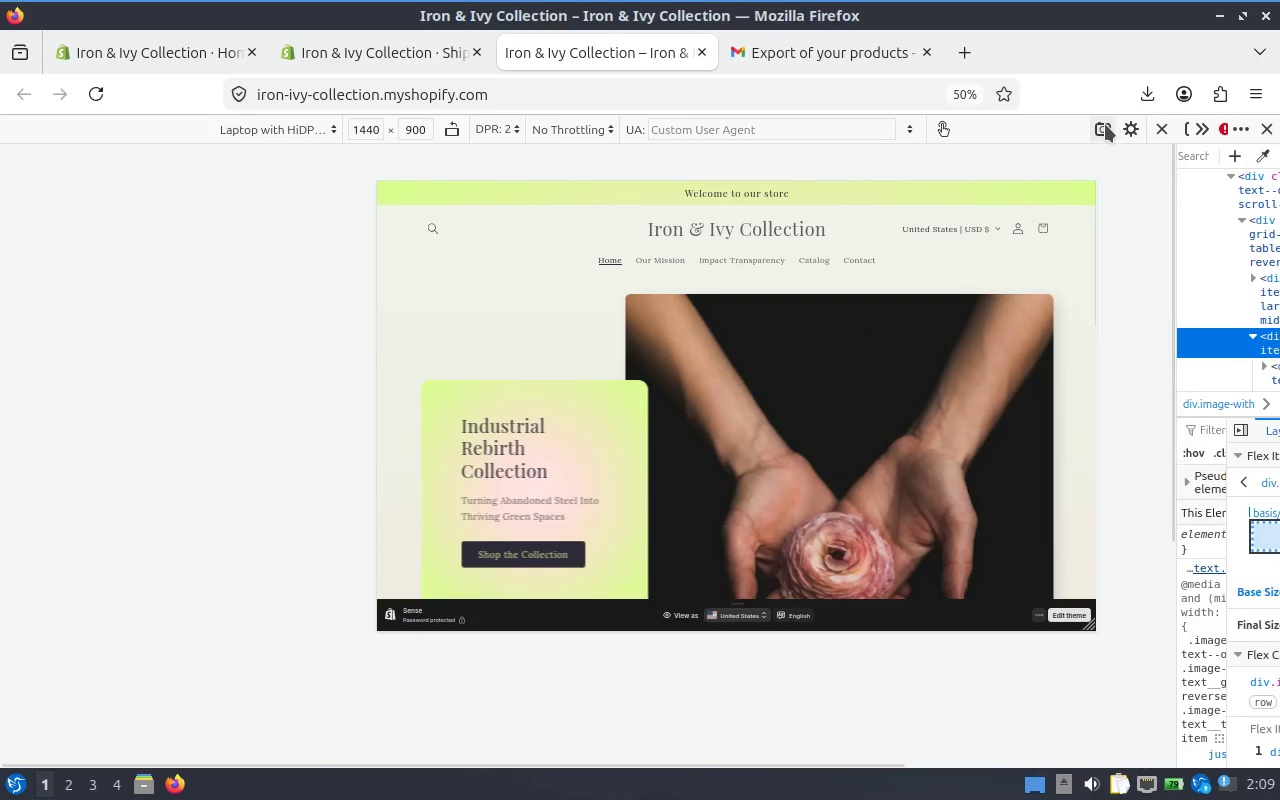 
right_click([1105, 124])
 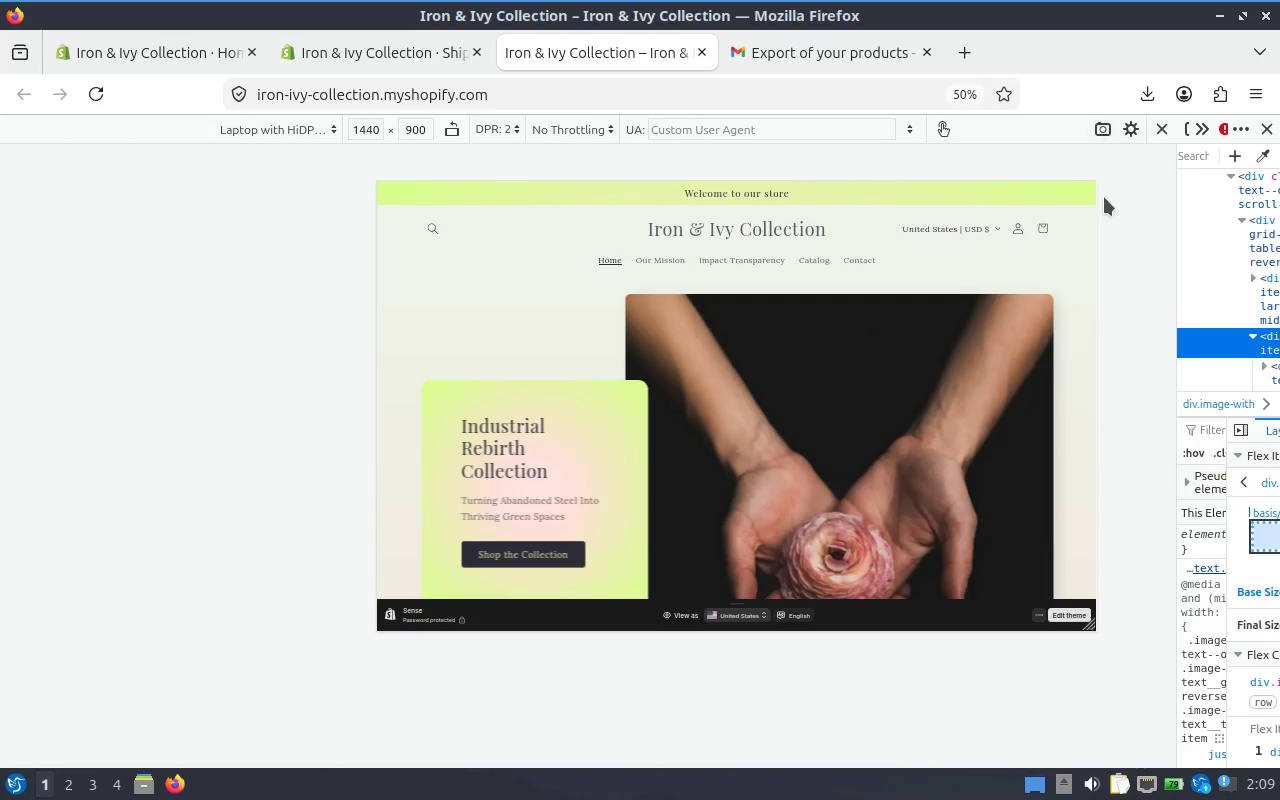 
right_click([1105, 208])
 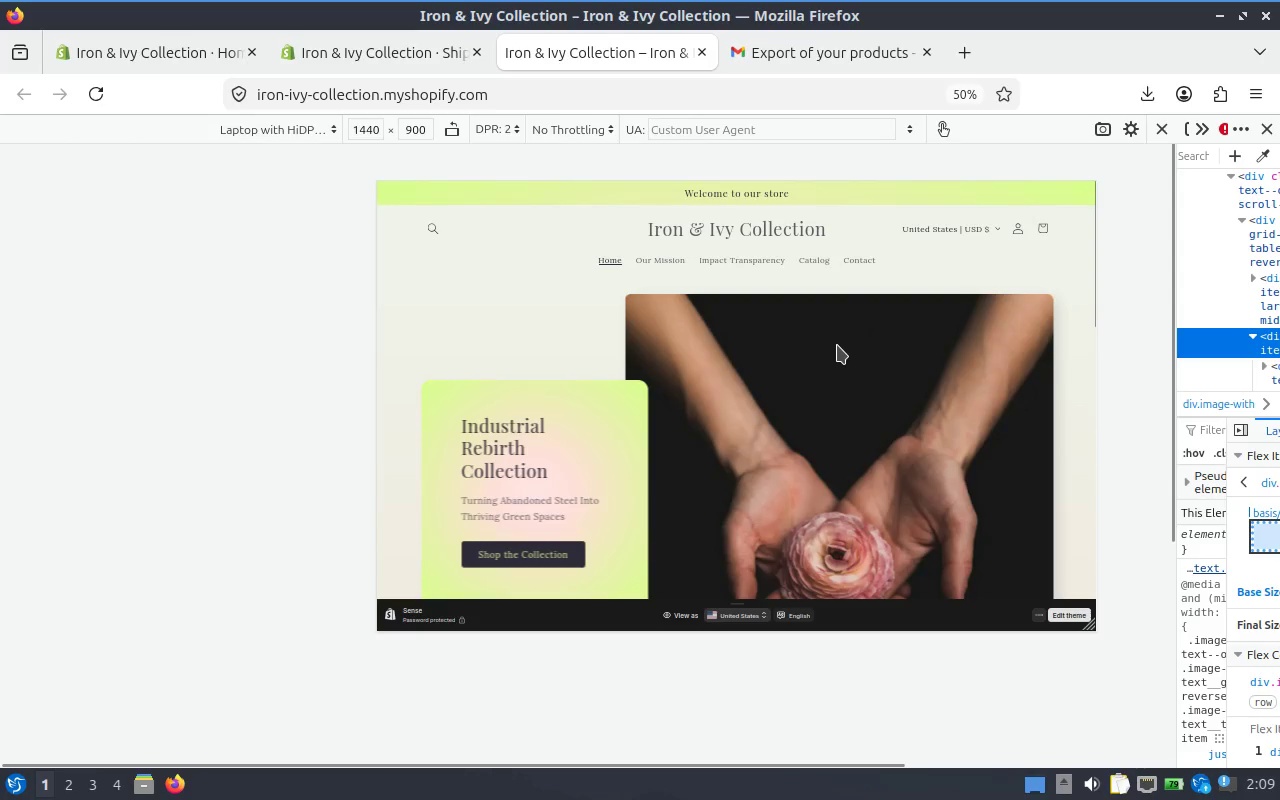 
scroll: coordinate [845, 345], scroll_direction: down, amount: 7.0
 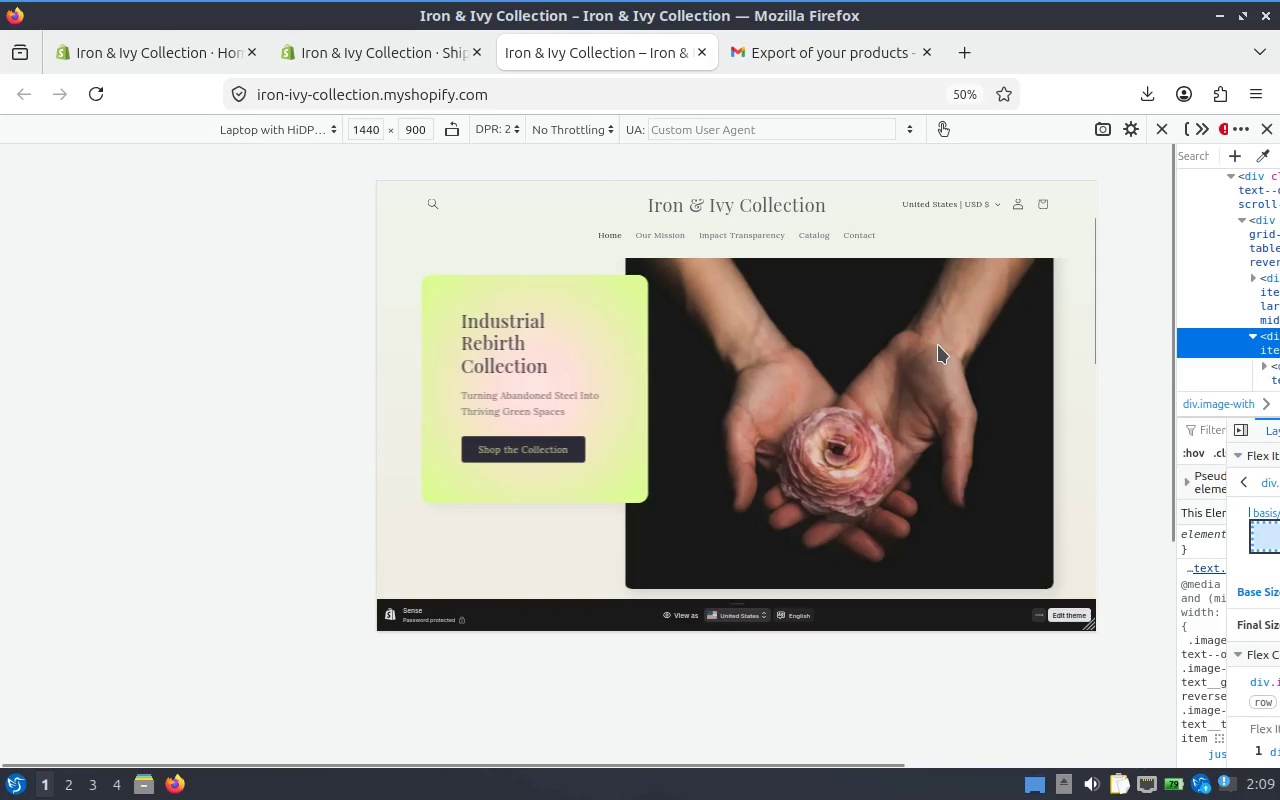 
scroll: coordinate [938, 345], scroll_direction: up, amount: 3.0
 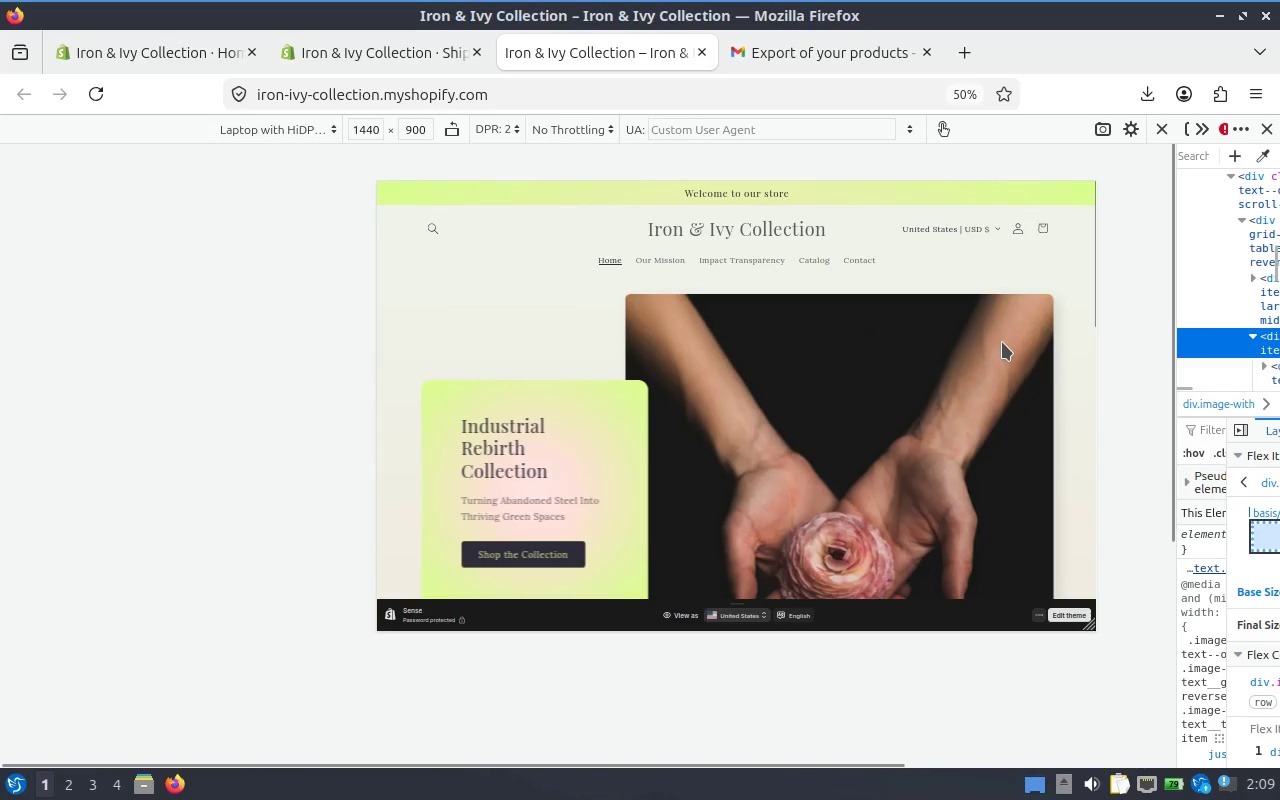 
right_click([1016, 302])
 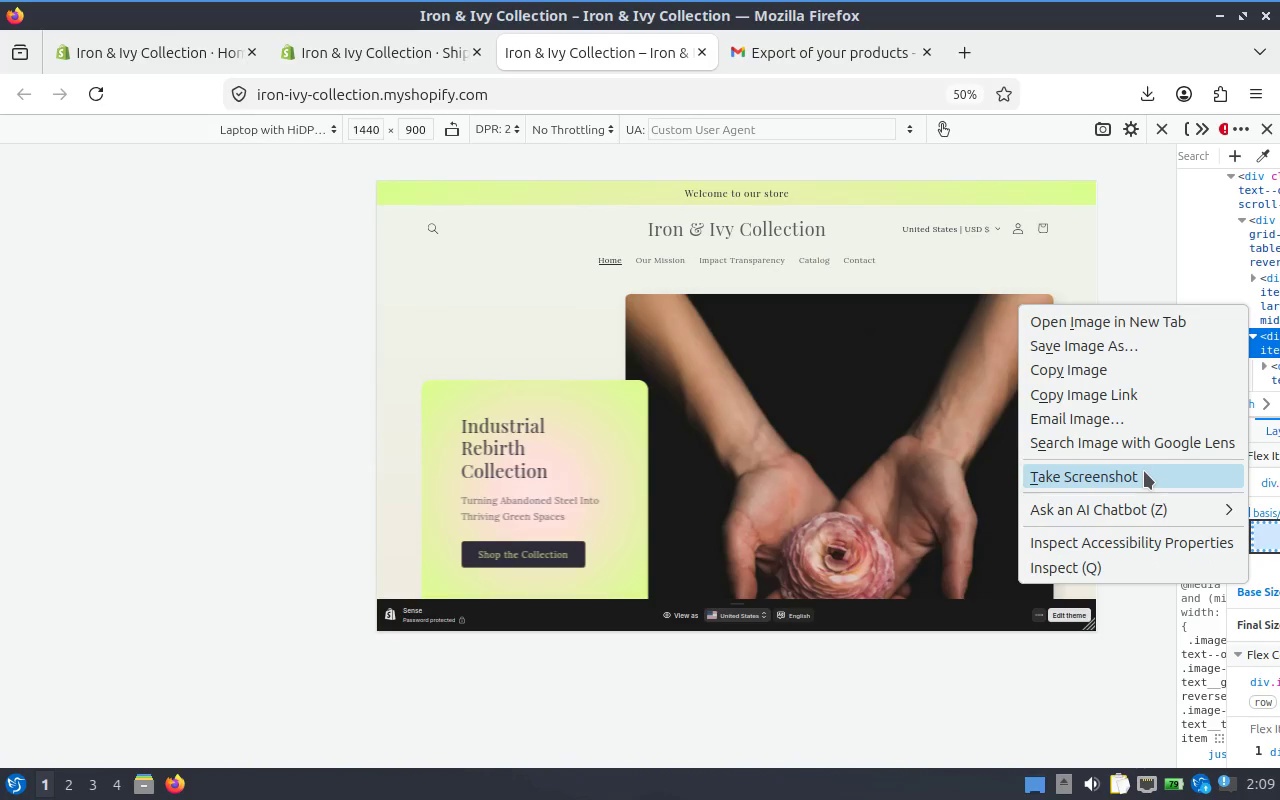 
scroll: coordinate [1002, 342], scroll_direction: up, amount: 1.0
 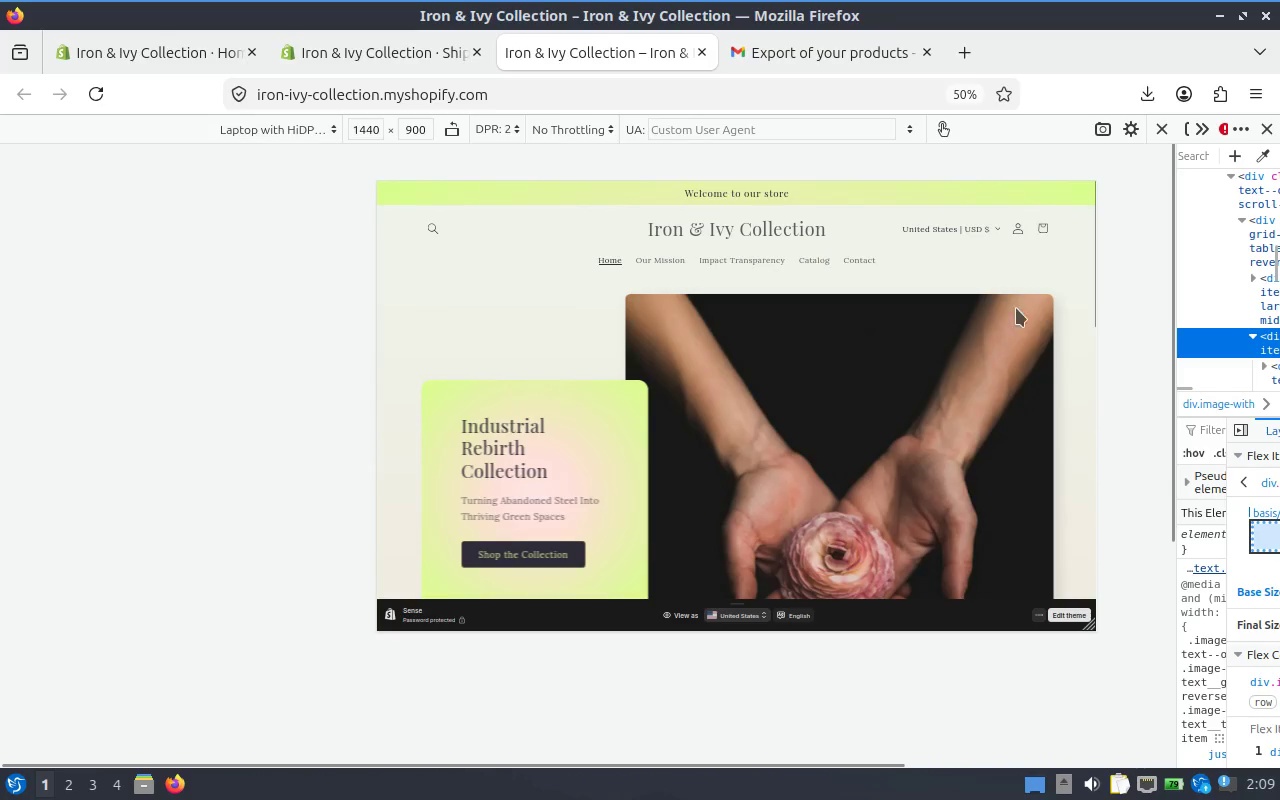 
left_click([1144, 471])
 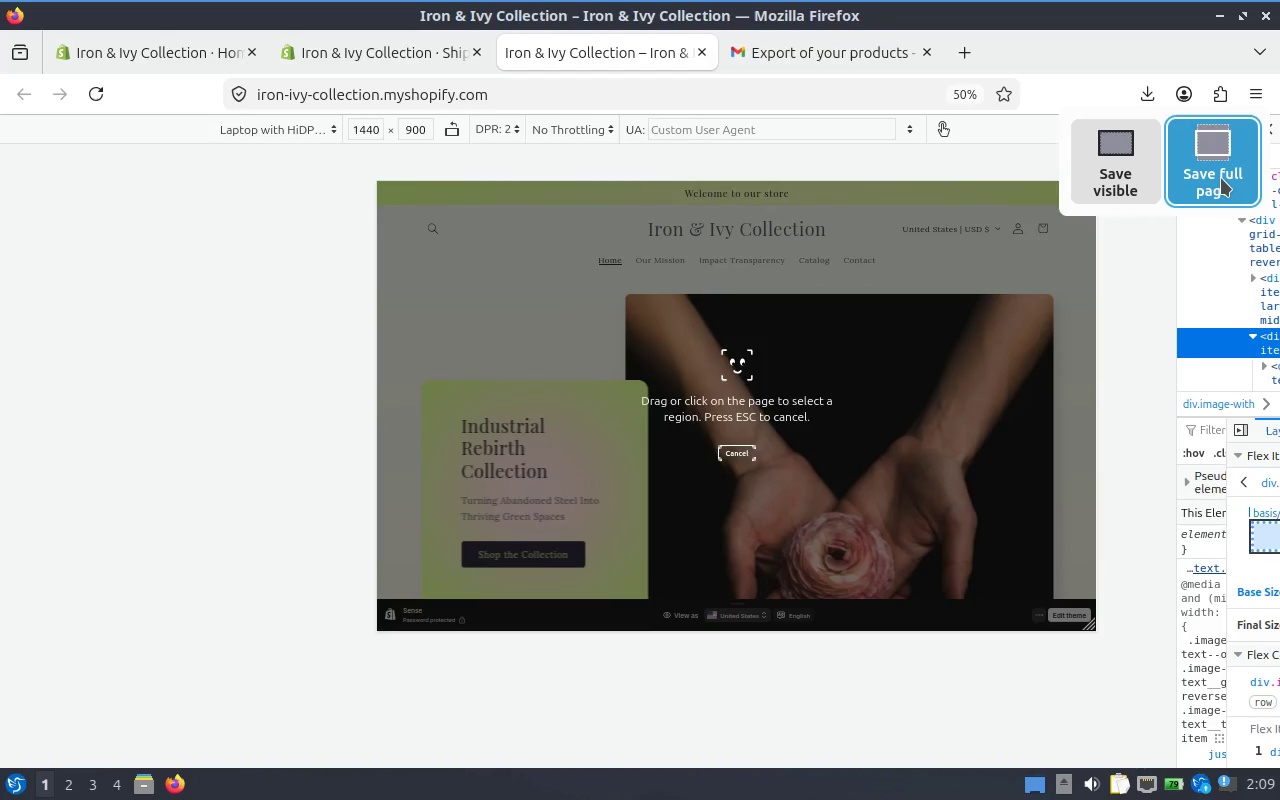 
scroll: coordinate [969, 384], scroll_direction: down, amount: 19.0
 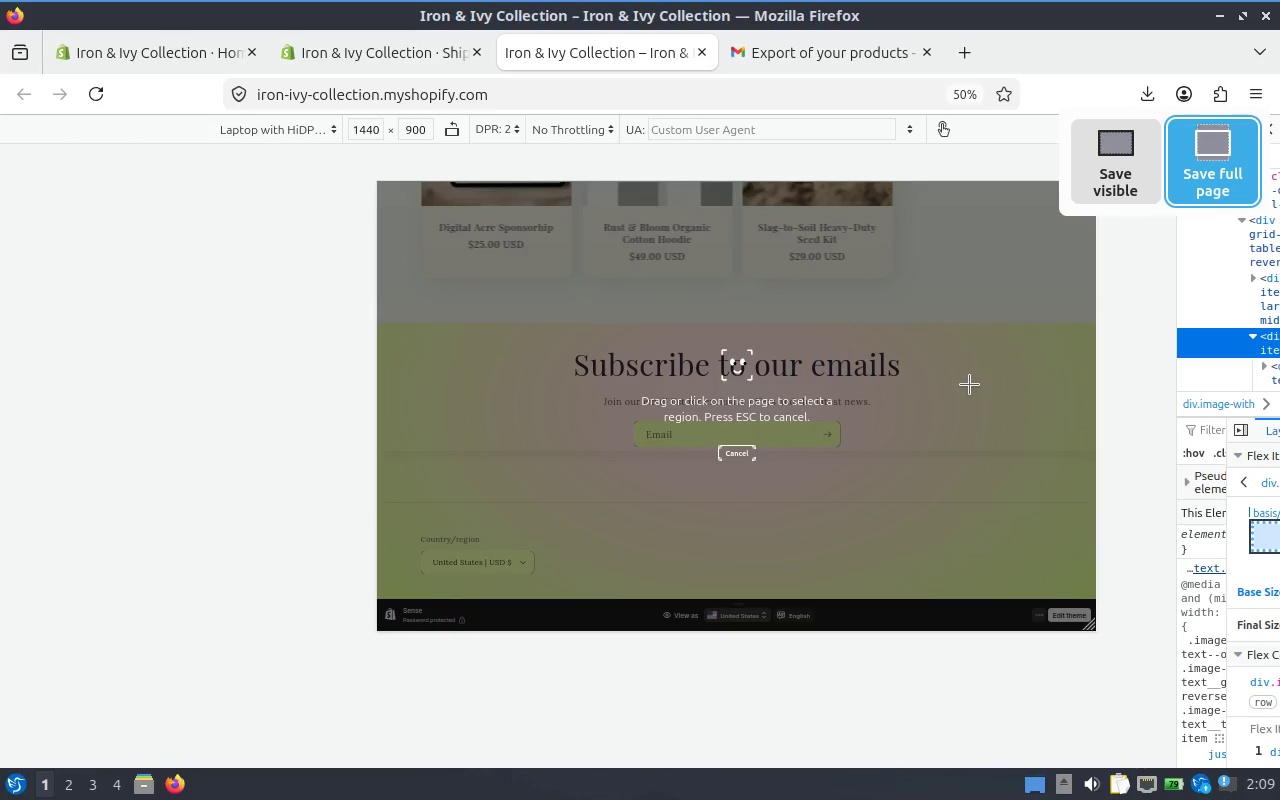 
scroll: coordinate [969, 384], scroll_direction: up, amount: 23.0
 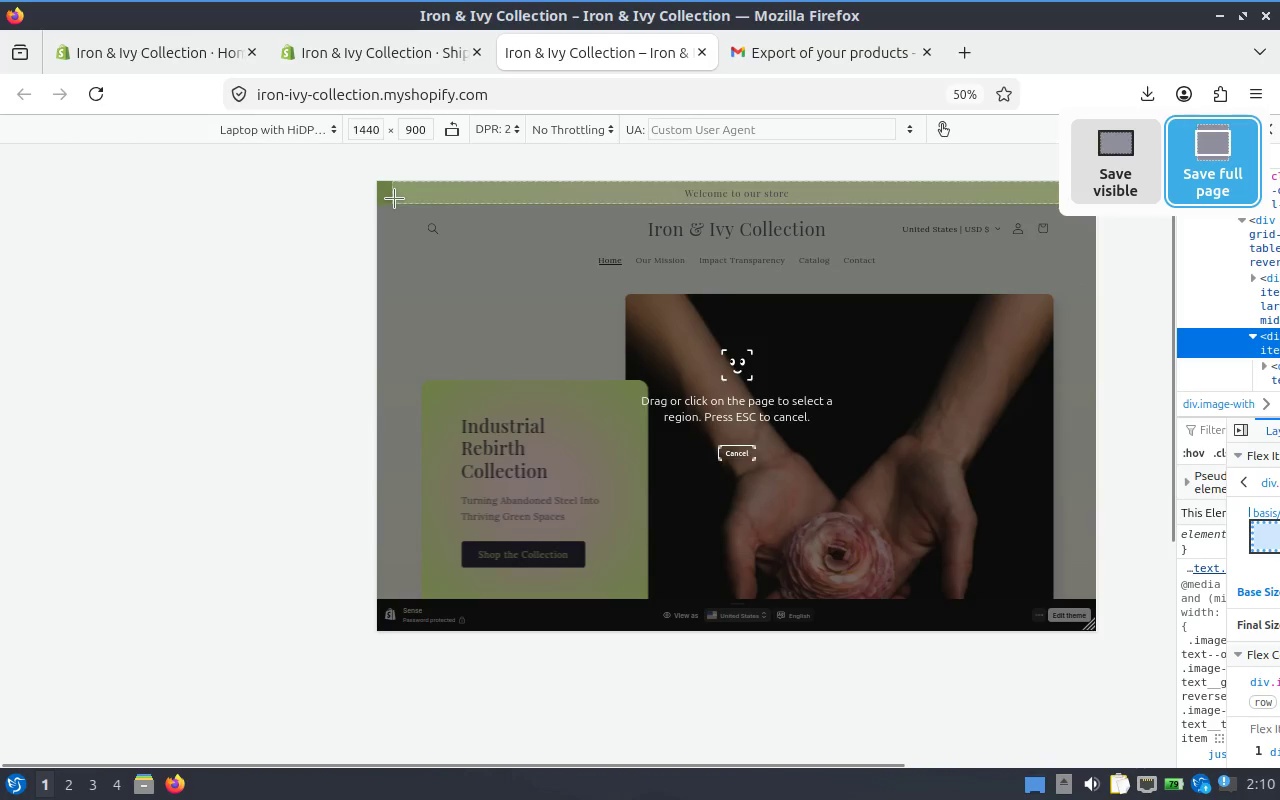 
wait(5.27)
 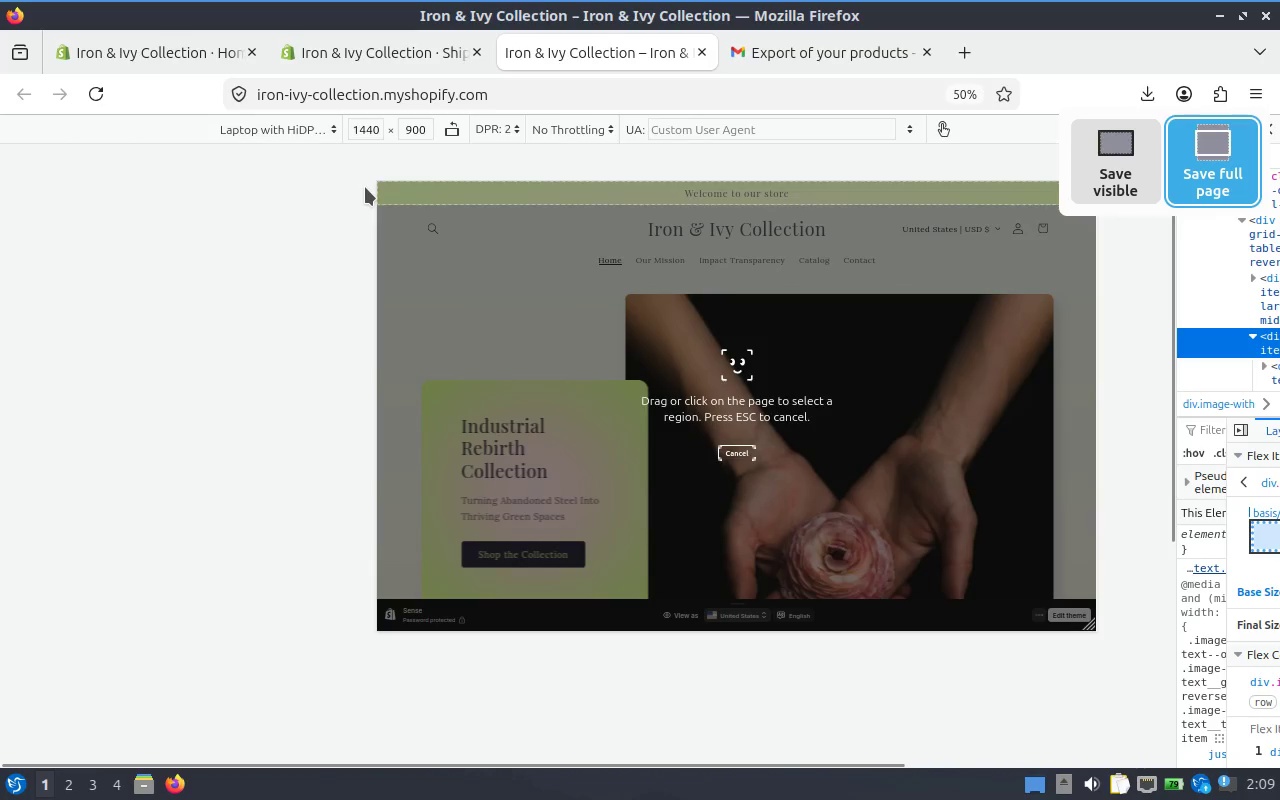 
left_click_drag(start_coordinate=[381, 188], to_coordinate=[1114, 573])
 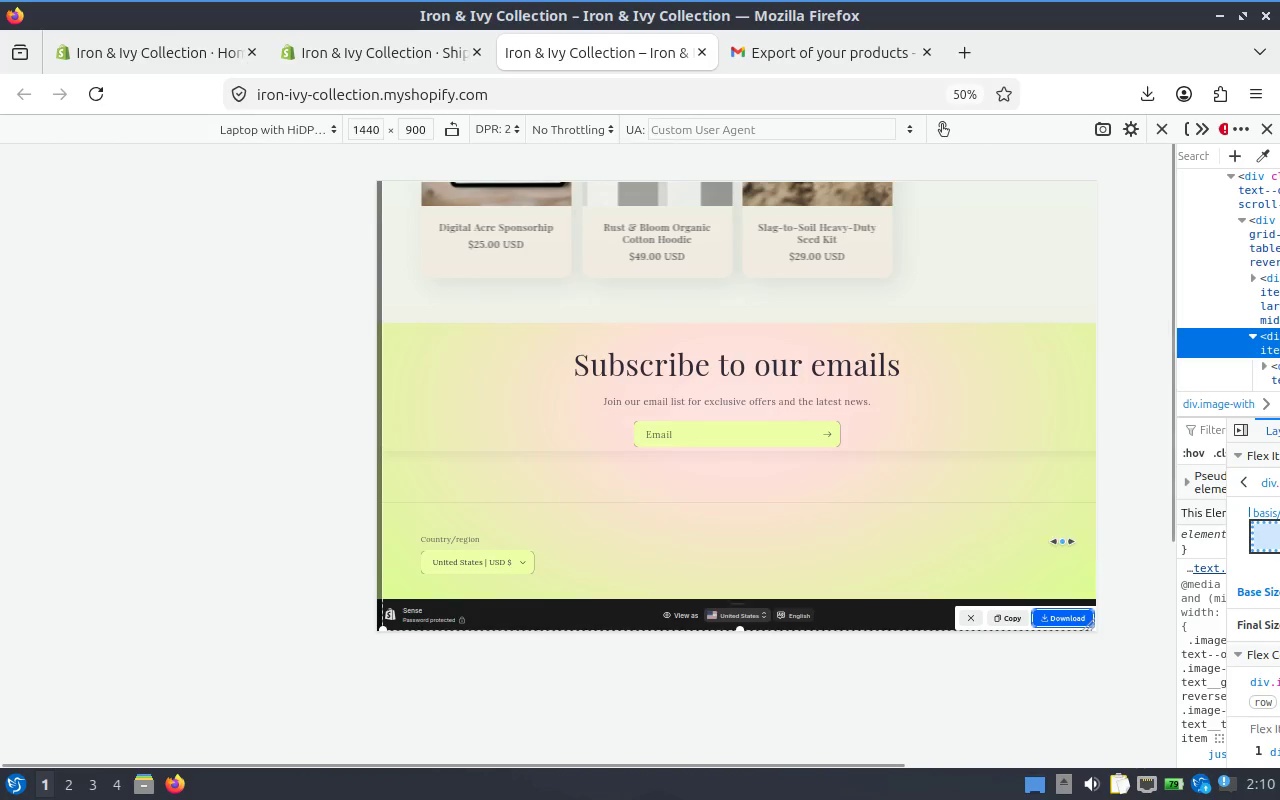 
scroll: coordinate [1090, 641], scroll_direction: down, amount: 3.0
 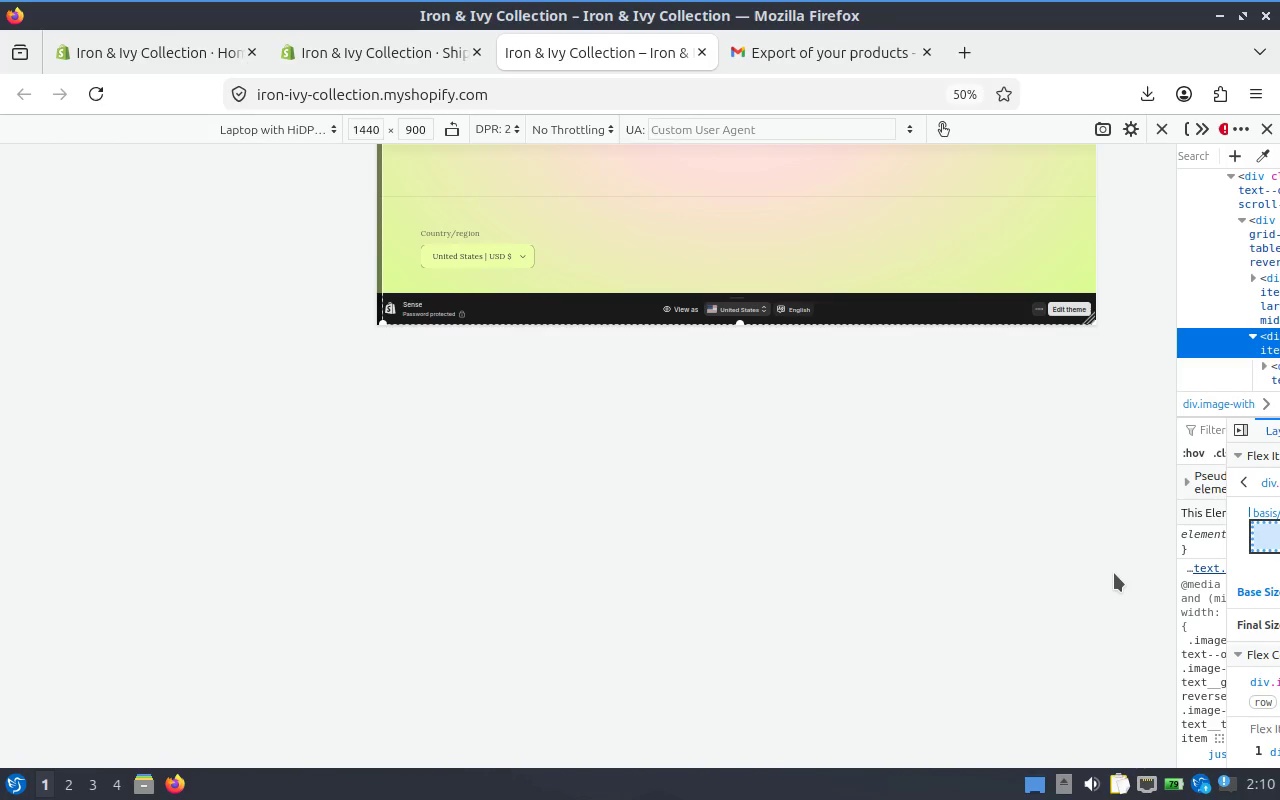 
scroll: coordinate [867, 517], scroll_direction: up, amount: 20.0
 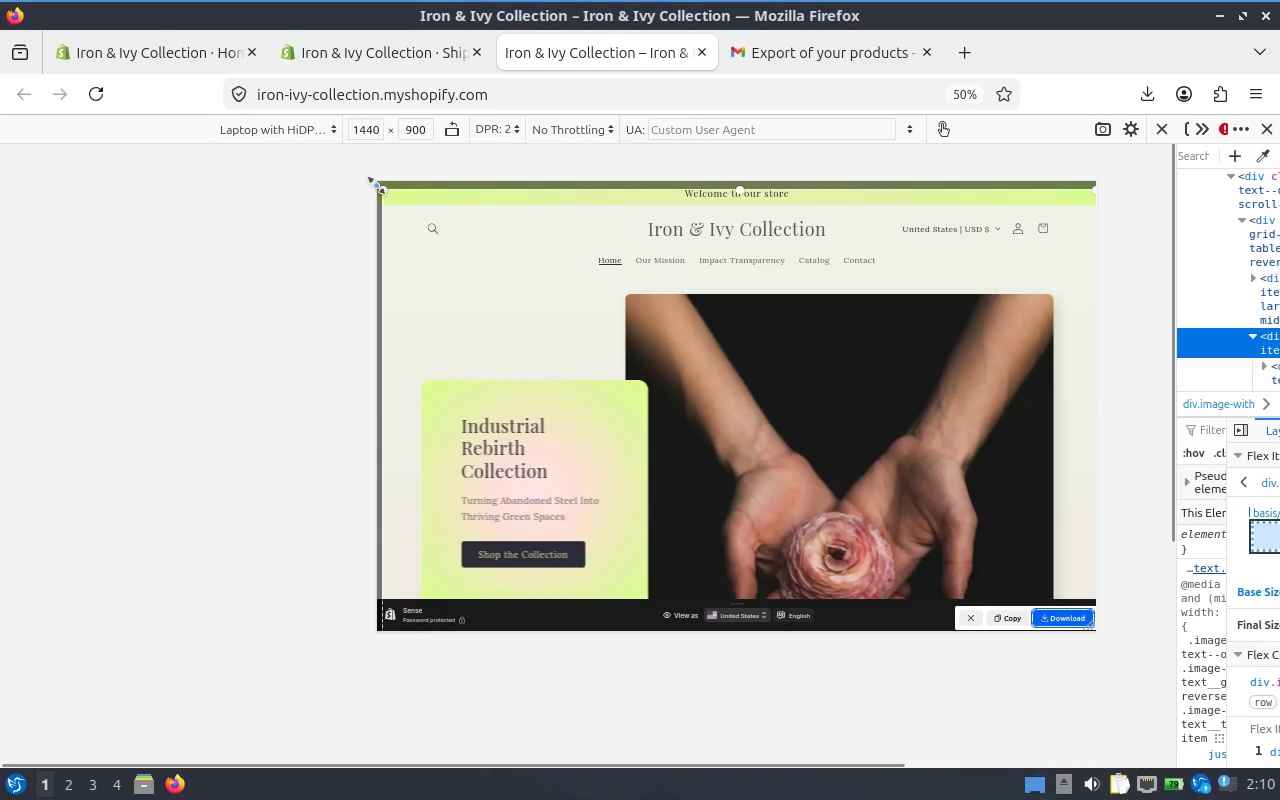 
left_click_drag(start_coordinate=[376, 186], to_coordinate=[353, 161])
 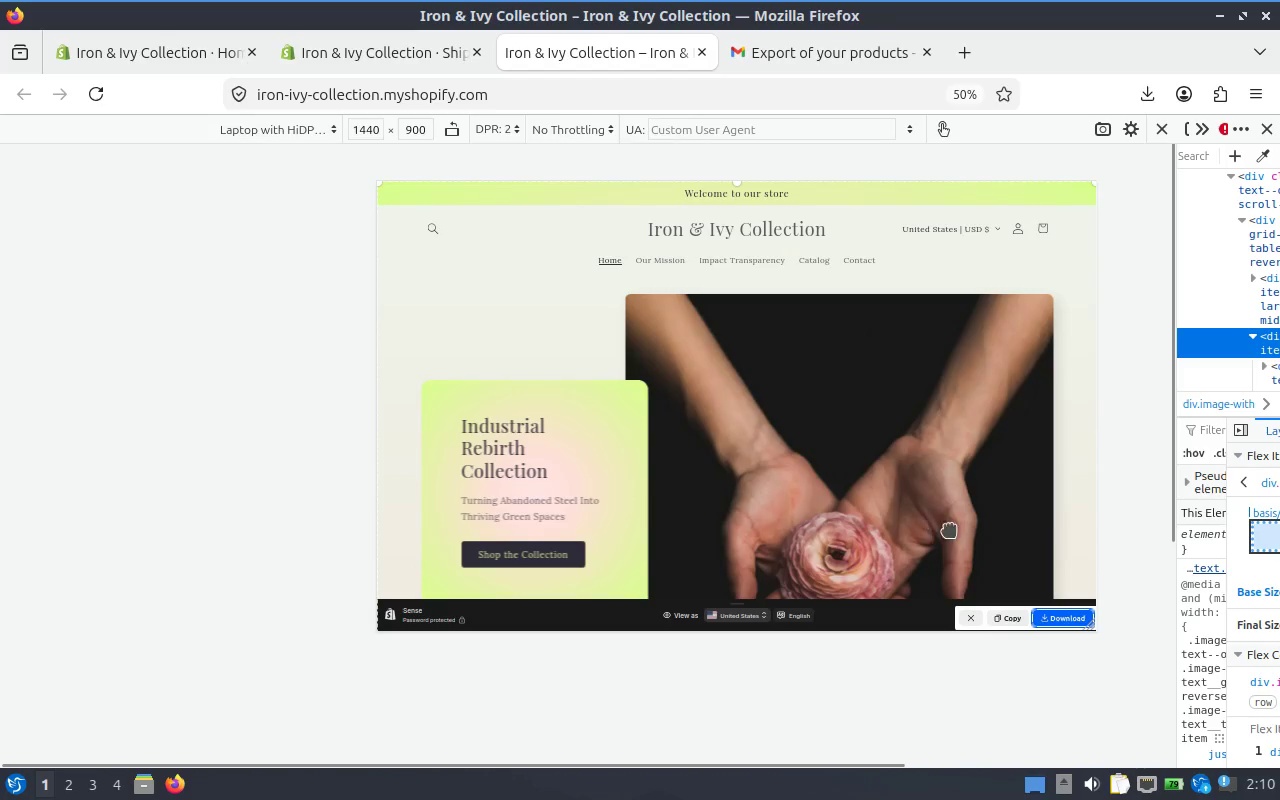 
scroll: coordinate [1090, 617], scroll_direction: down, amount: 20.0
 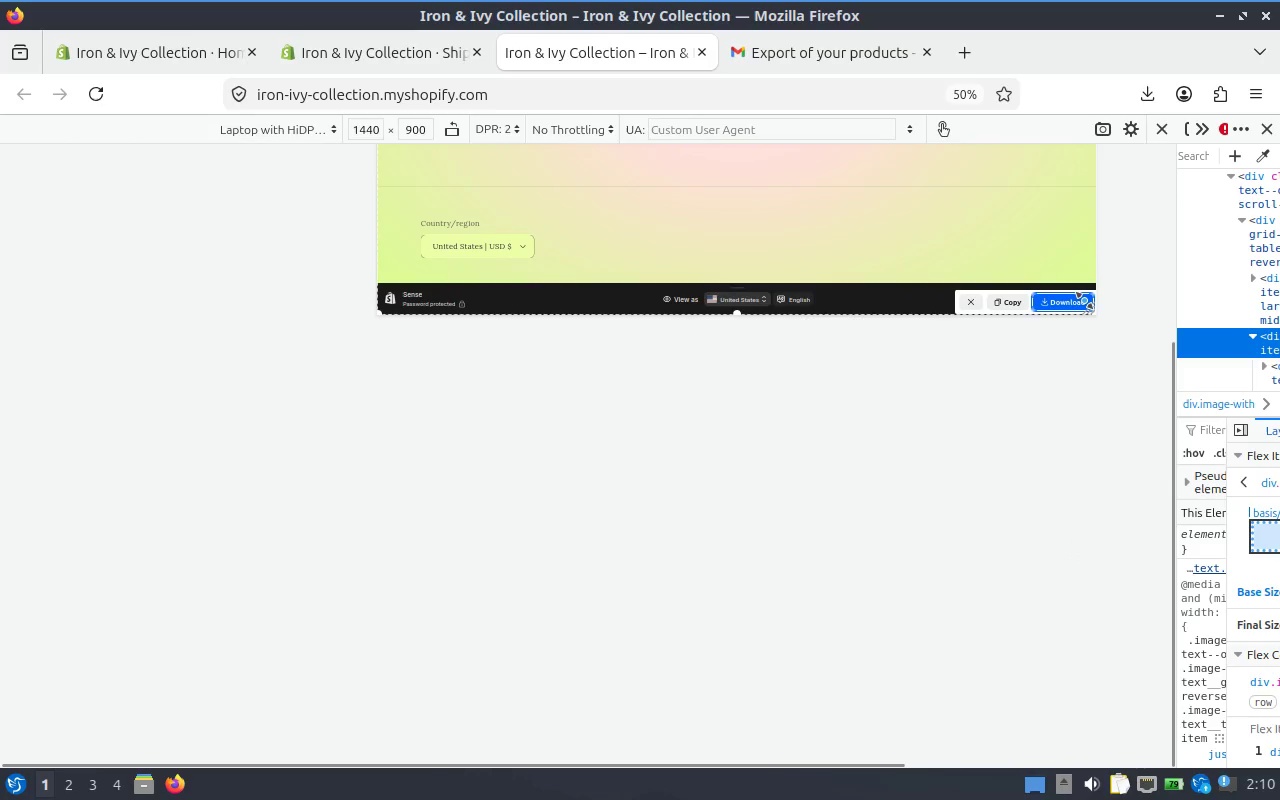 
left_click_drag(start_coordinate=[1083, 301], to_coordinate=[1105, 309])
 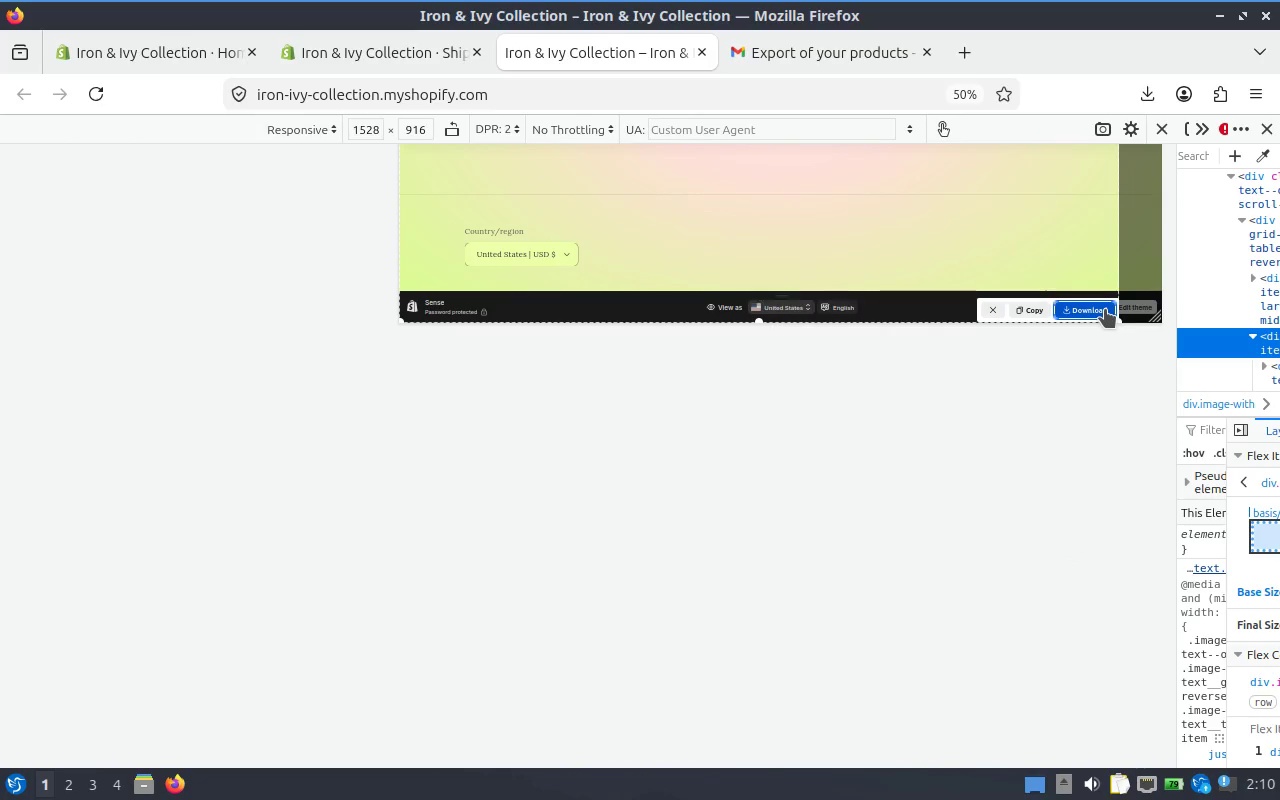 
key(Control+Z)
 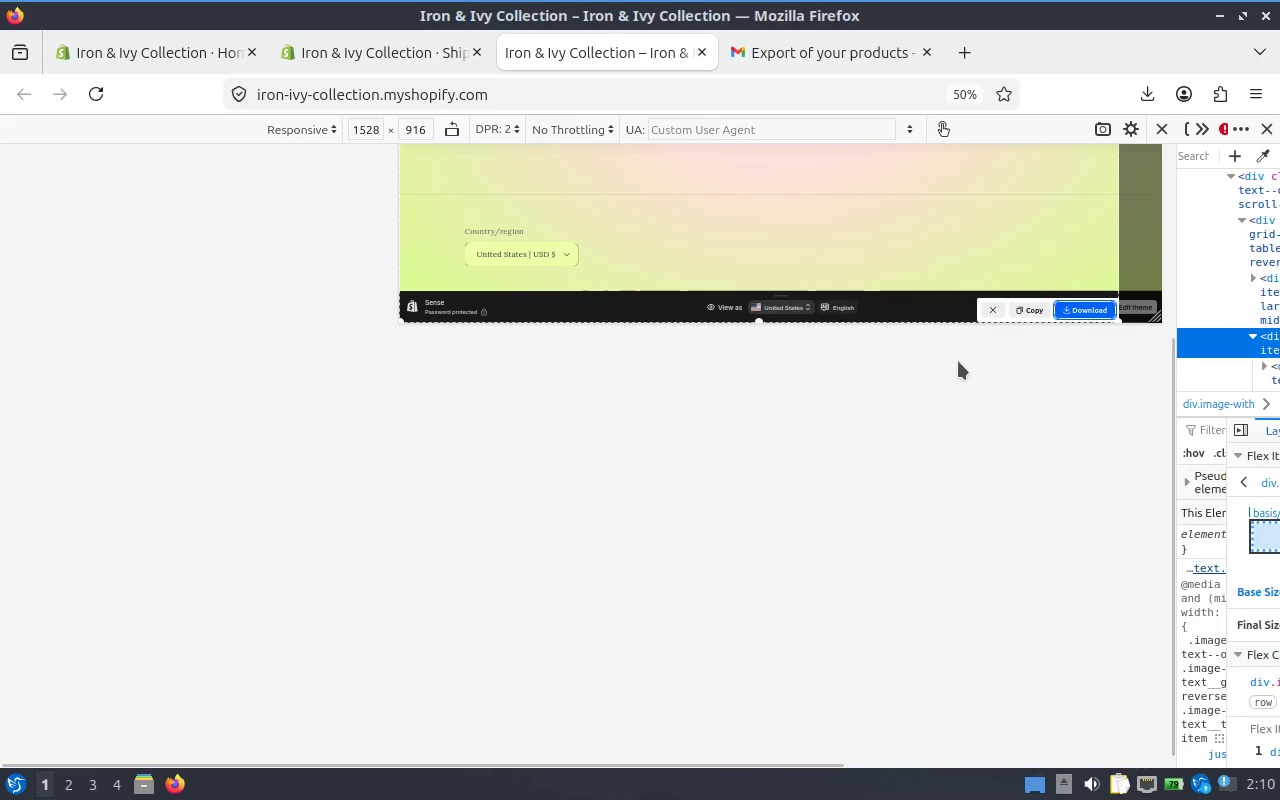 
scroll: coordinate [915, 325], scroll_direction: up, amount: 34.0
 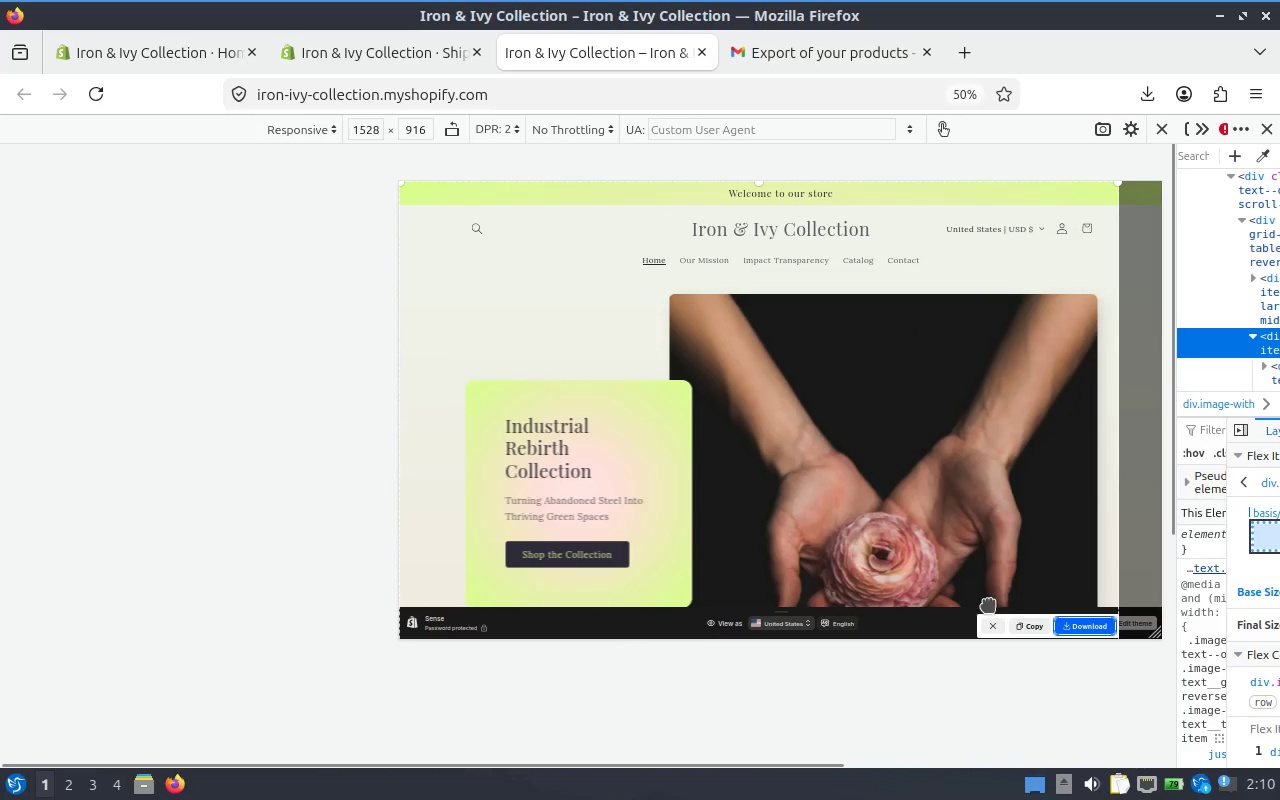 
left_click([987, 607])
 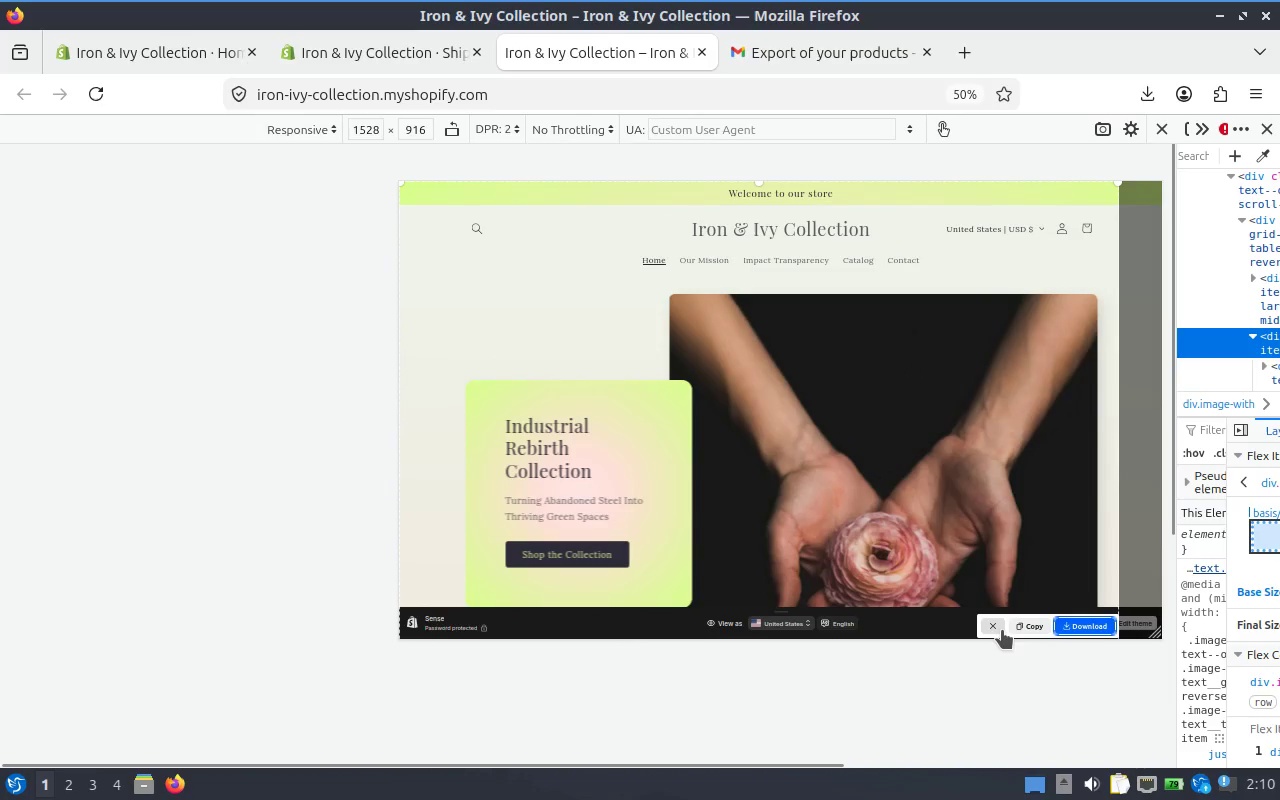 
left_click([1002, 630])
 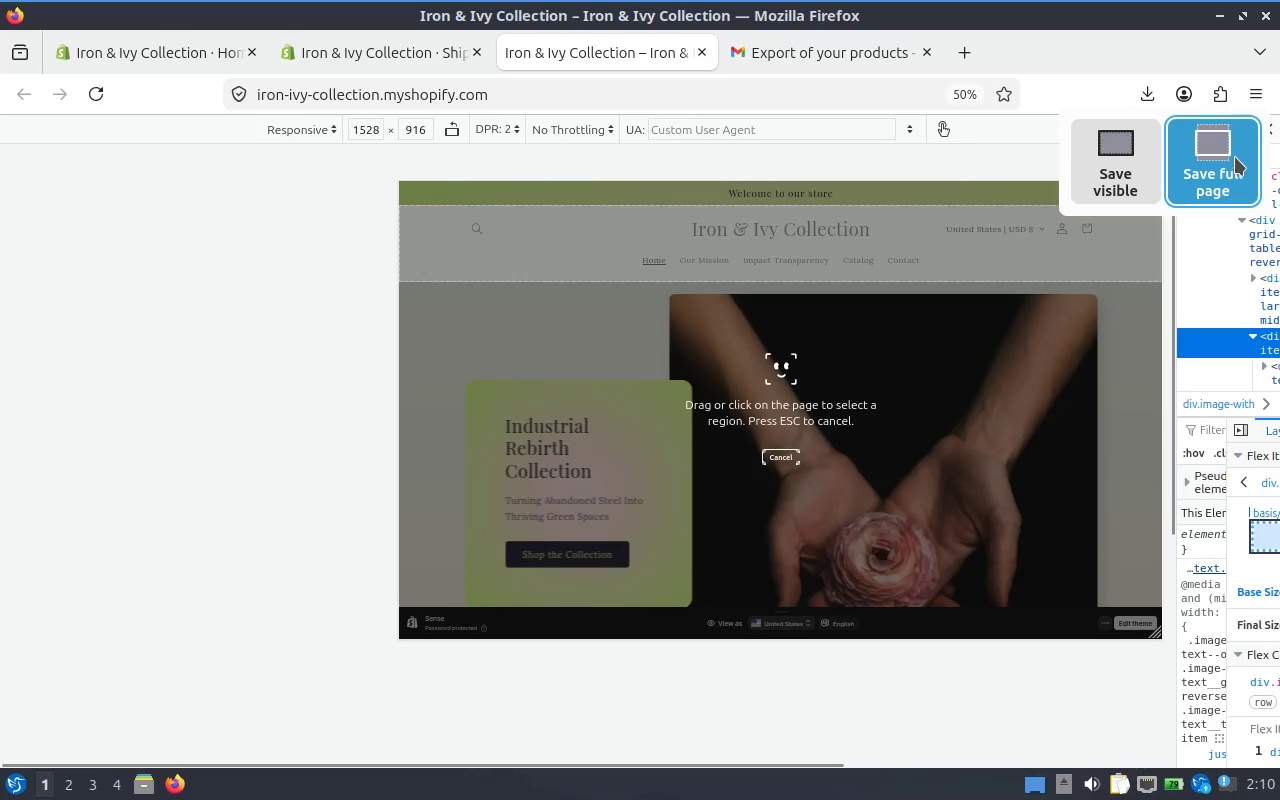 
left_click([1229, 158])
 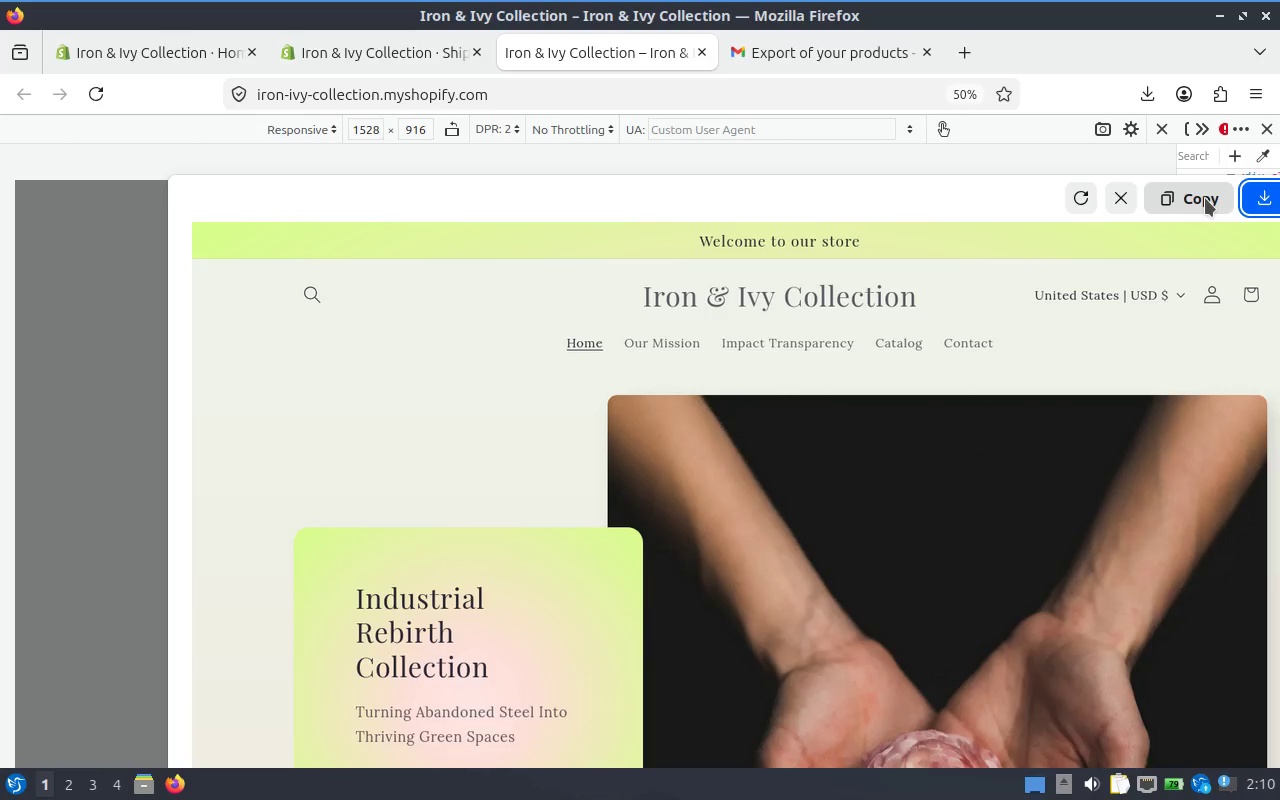 
left_click([1266, 198])
 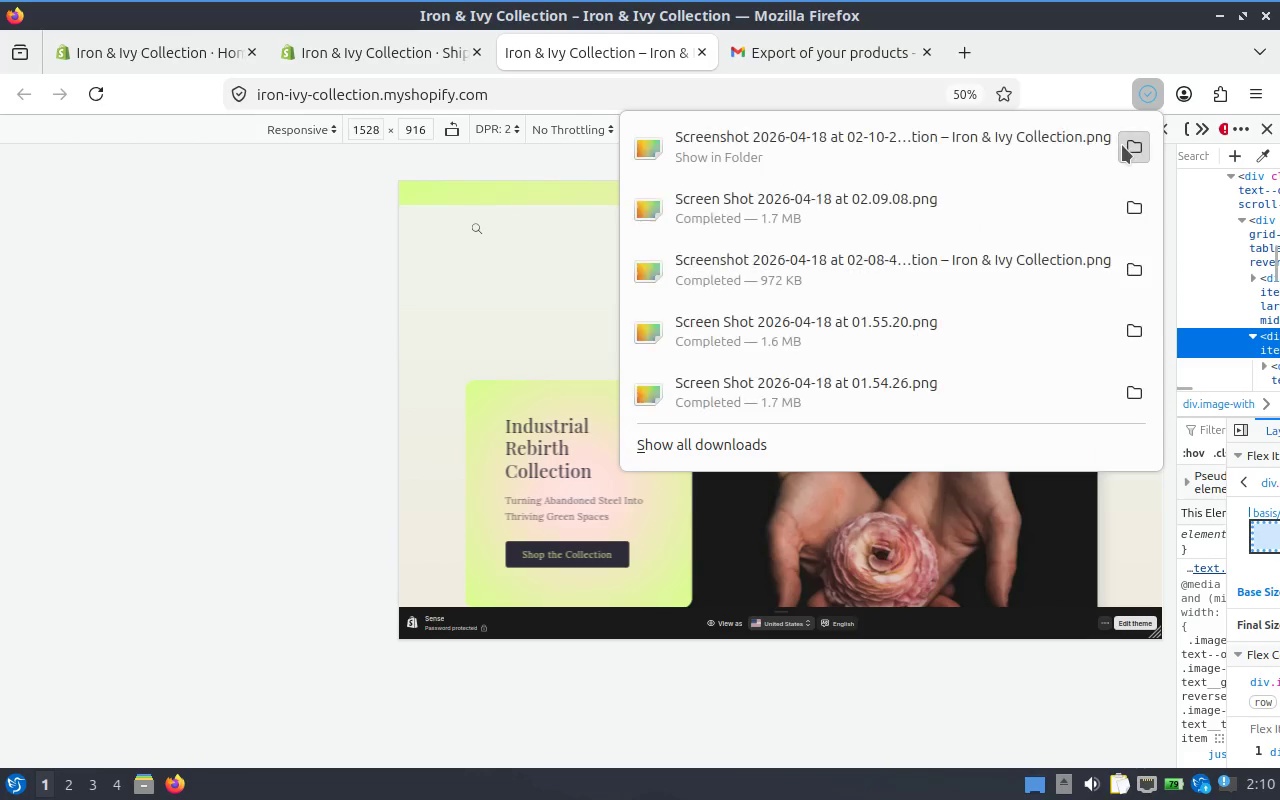 
left_click([1122, 145])
 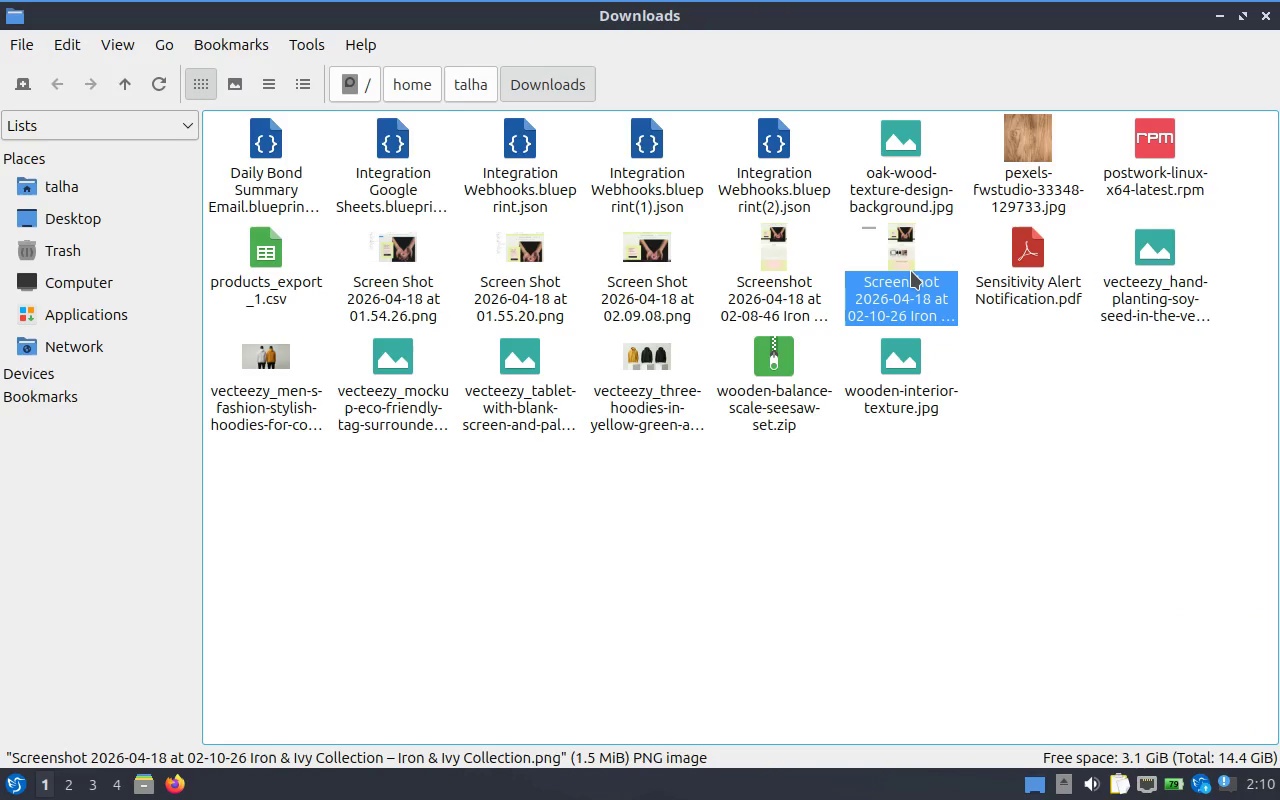 
left_click([911, 271])
 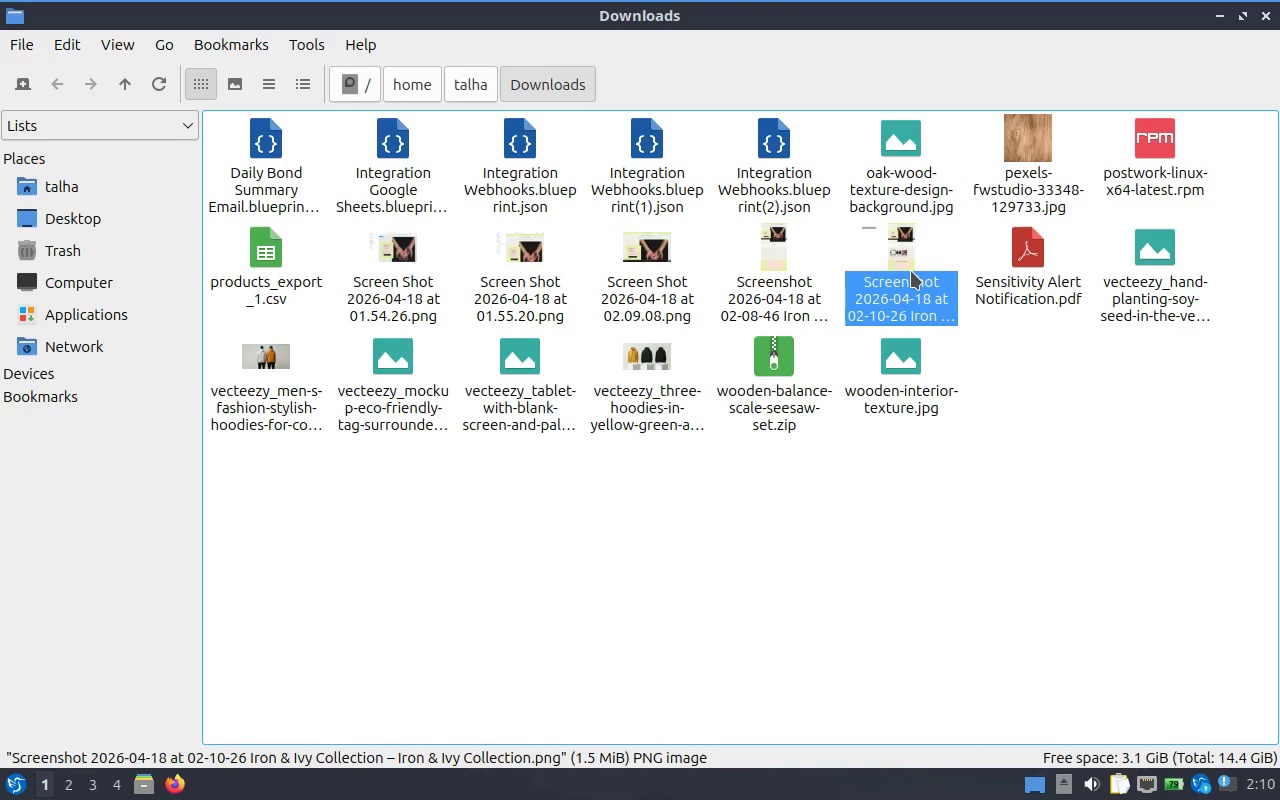 
key(Control+X)
 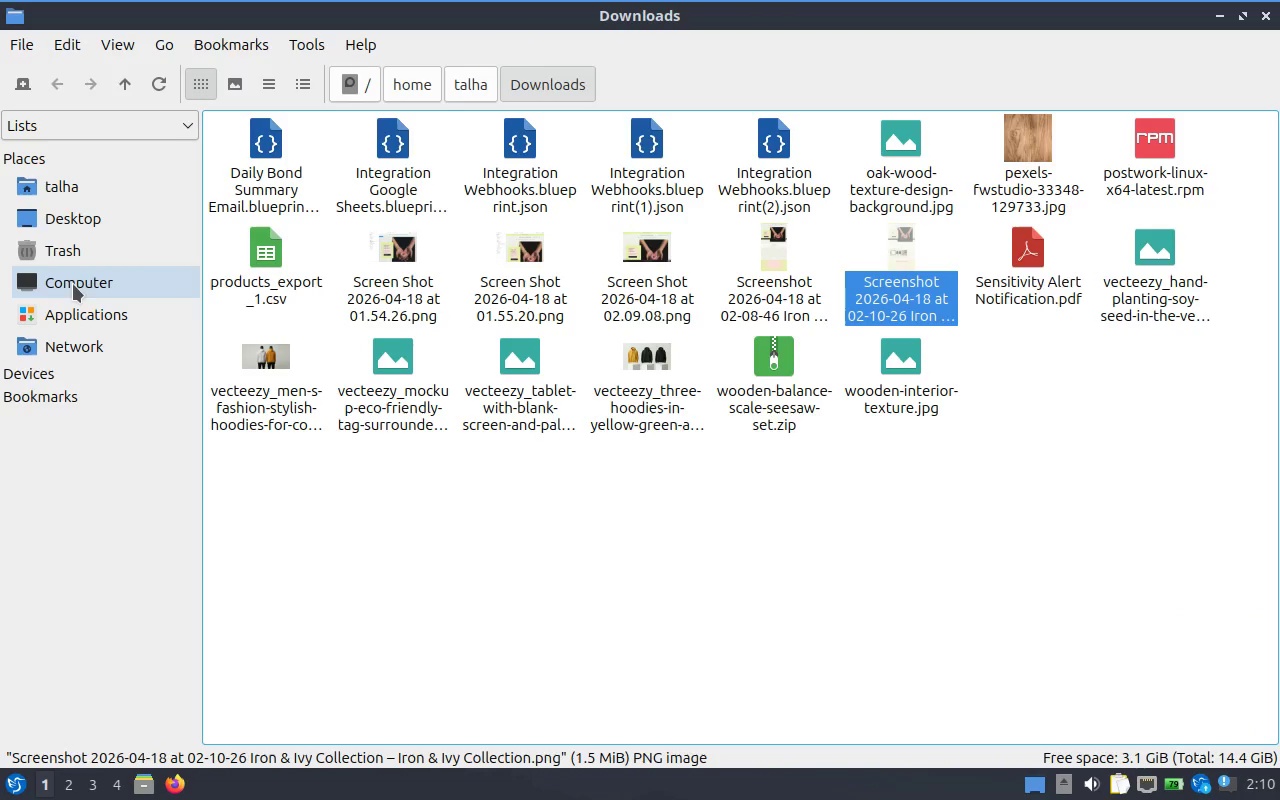 
left_click([103, 220])
 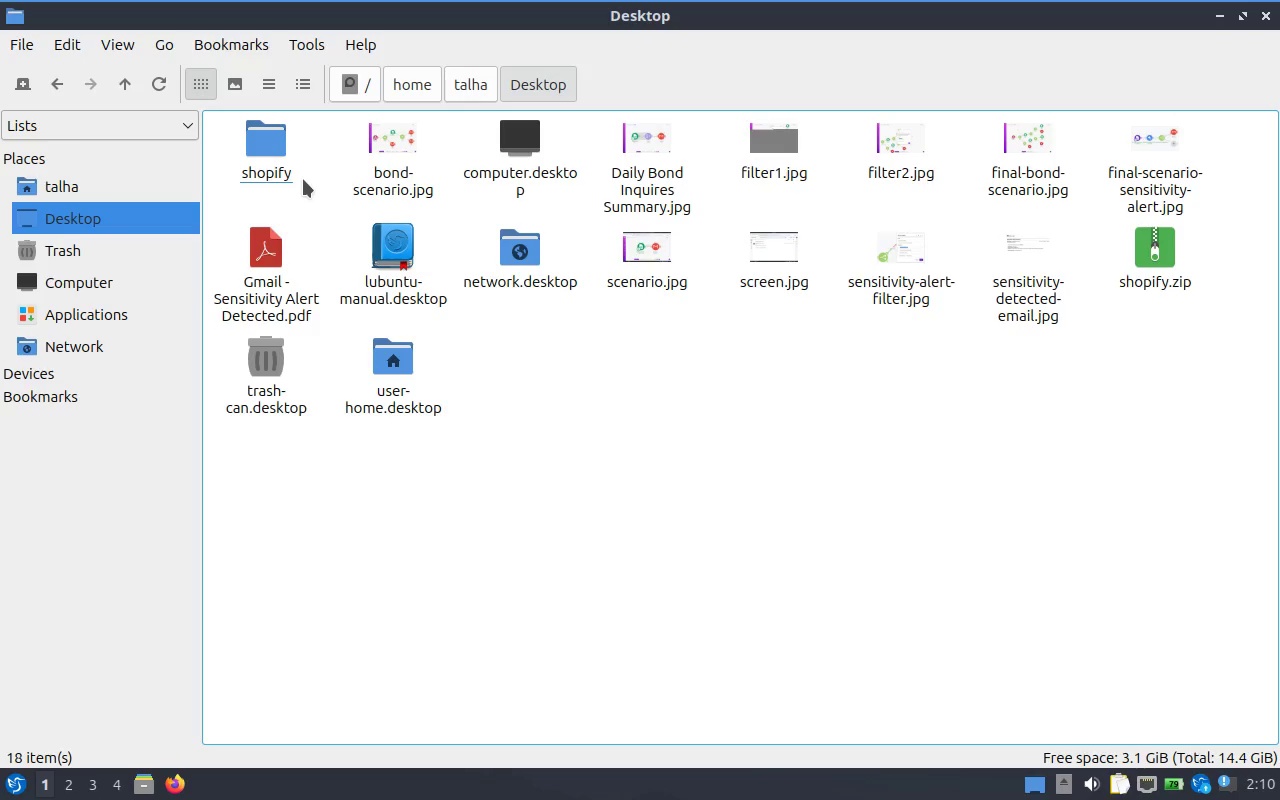 
left_click([120, 183])
 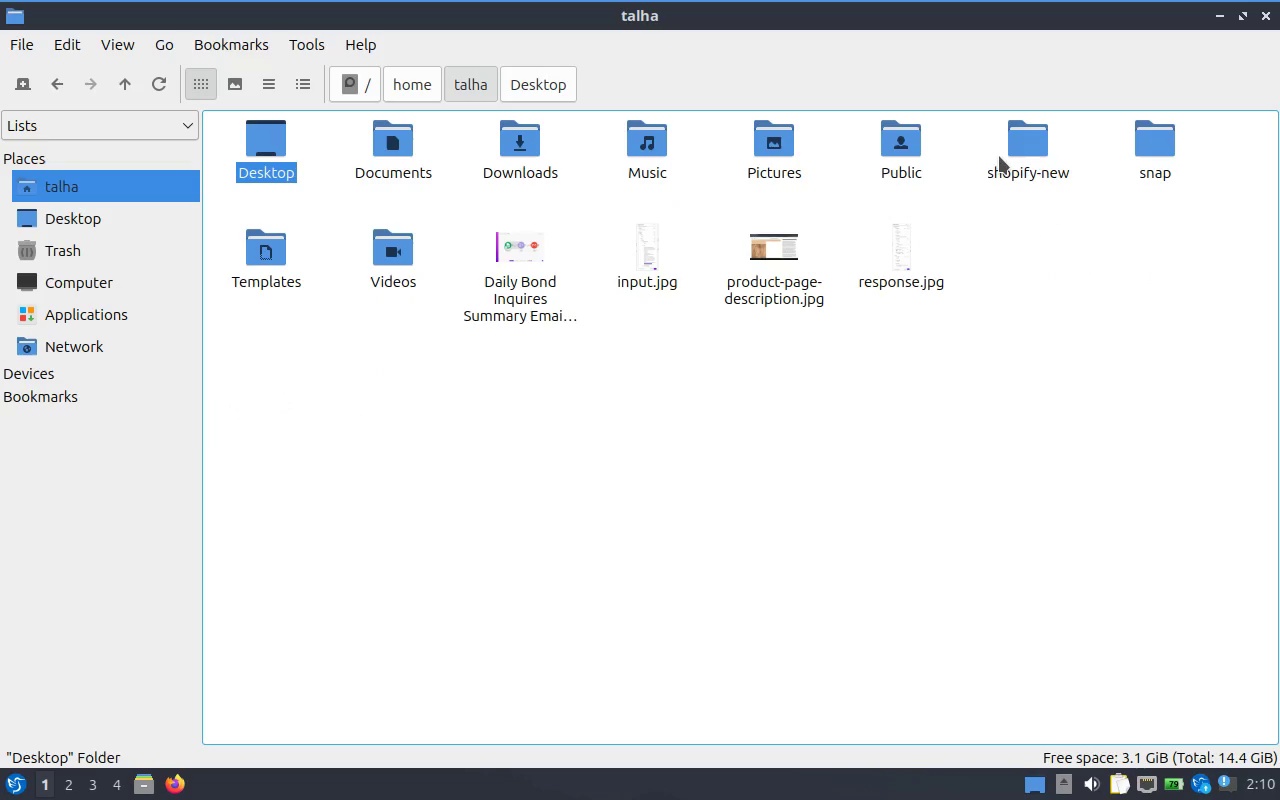 
double_click([1018, 156])
 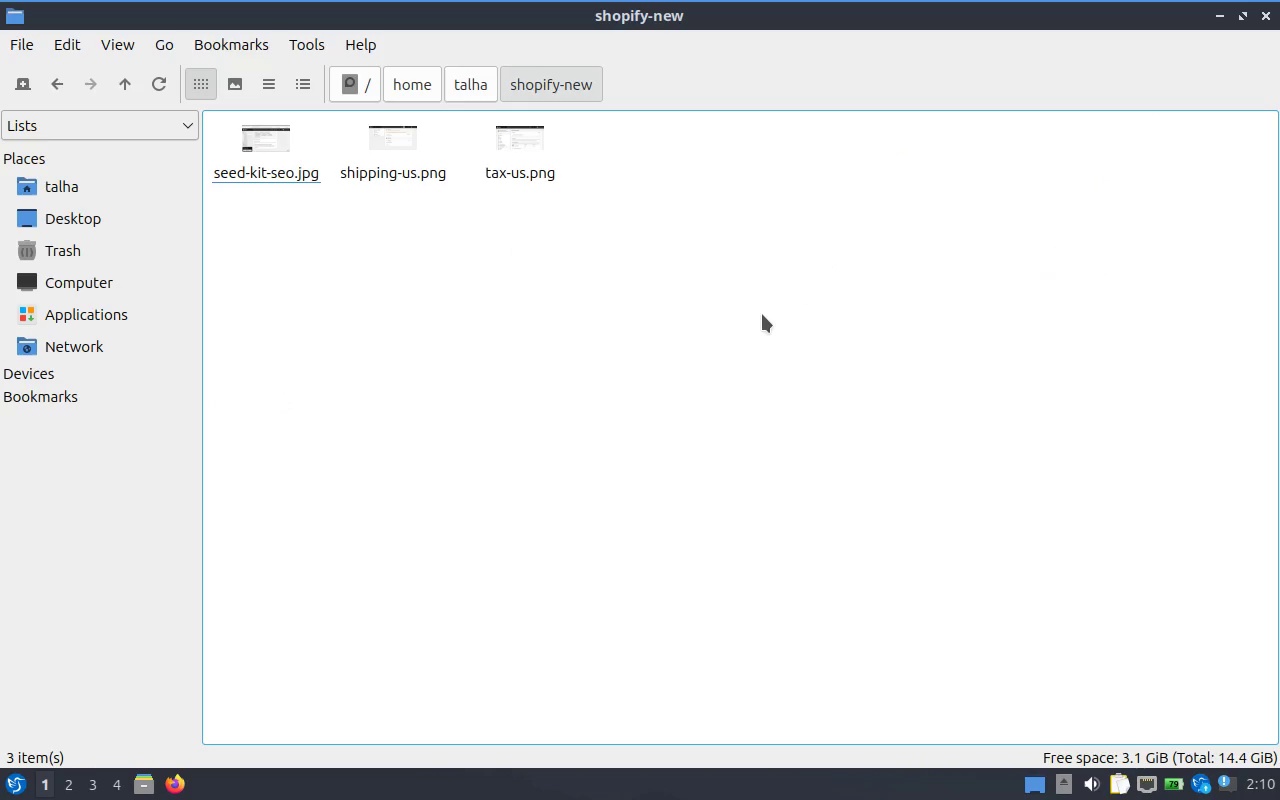 
left_click([763, 315])
 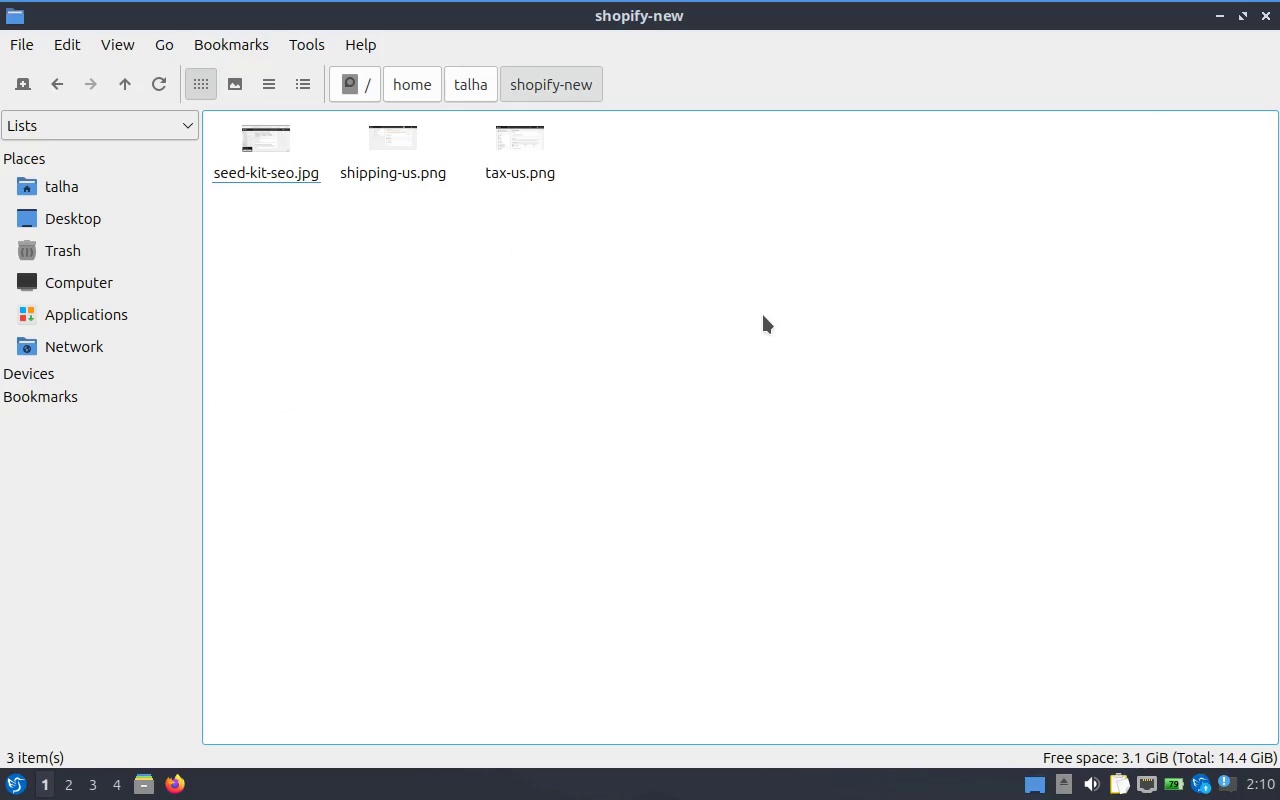 
key(Control+V)
 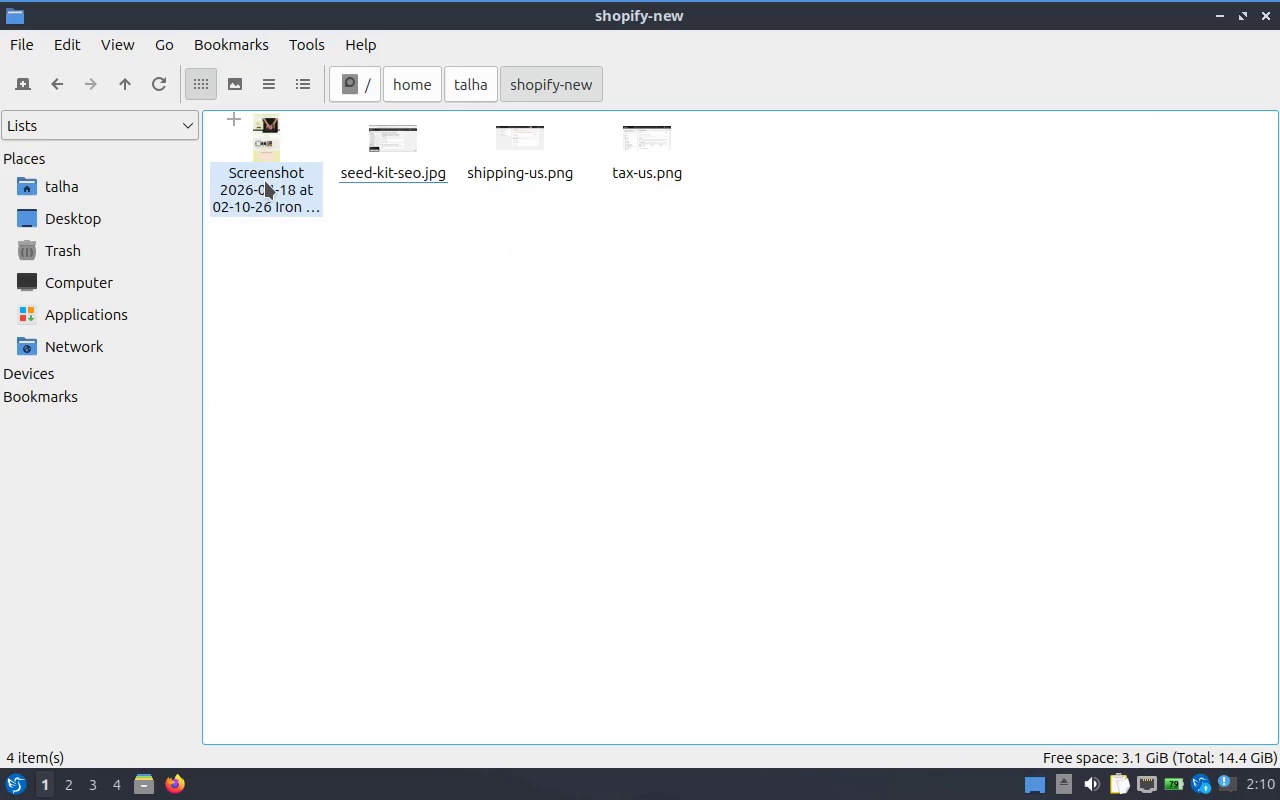 
right_click([265, 181])
 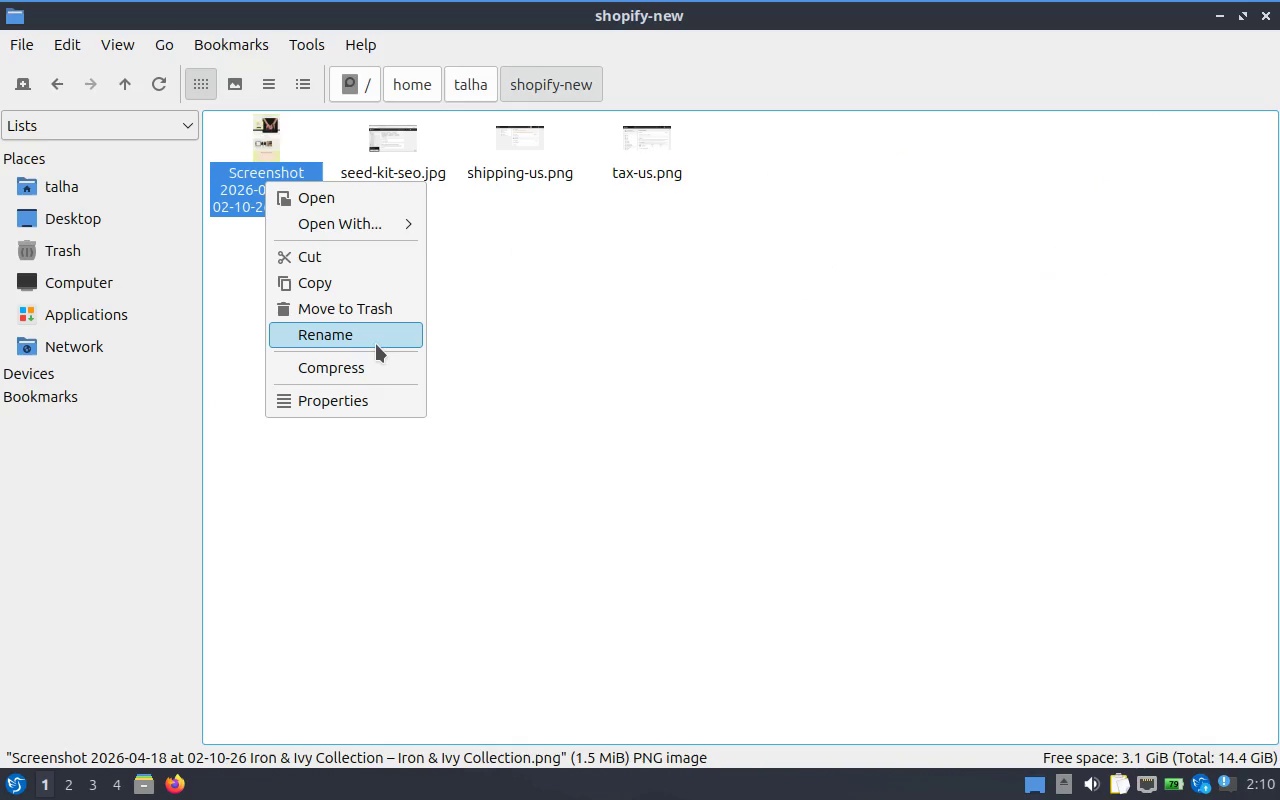 
left_click([373, 339])
 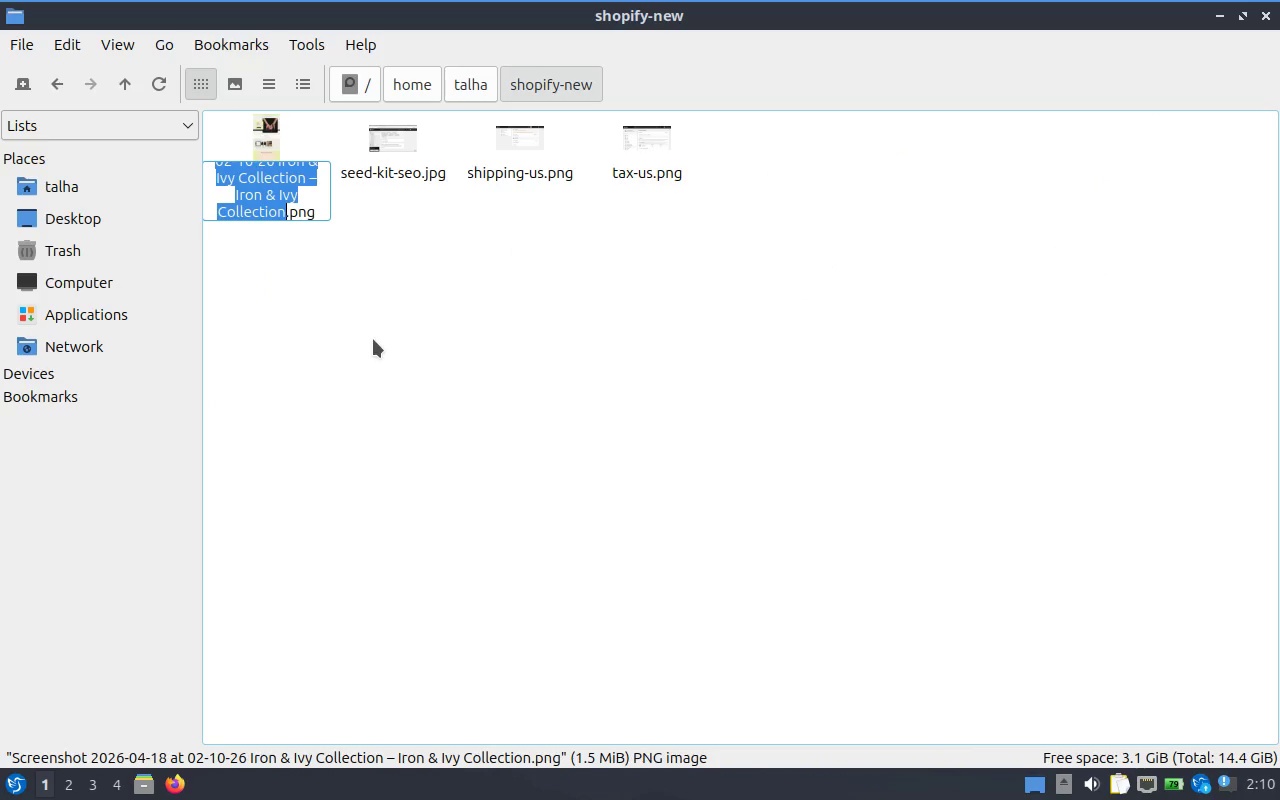 
type(homepage)
 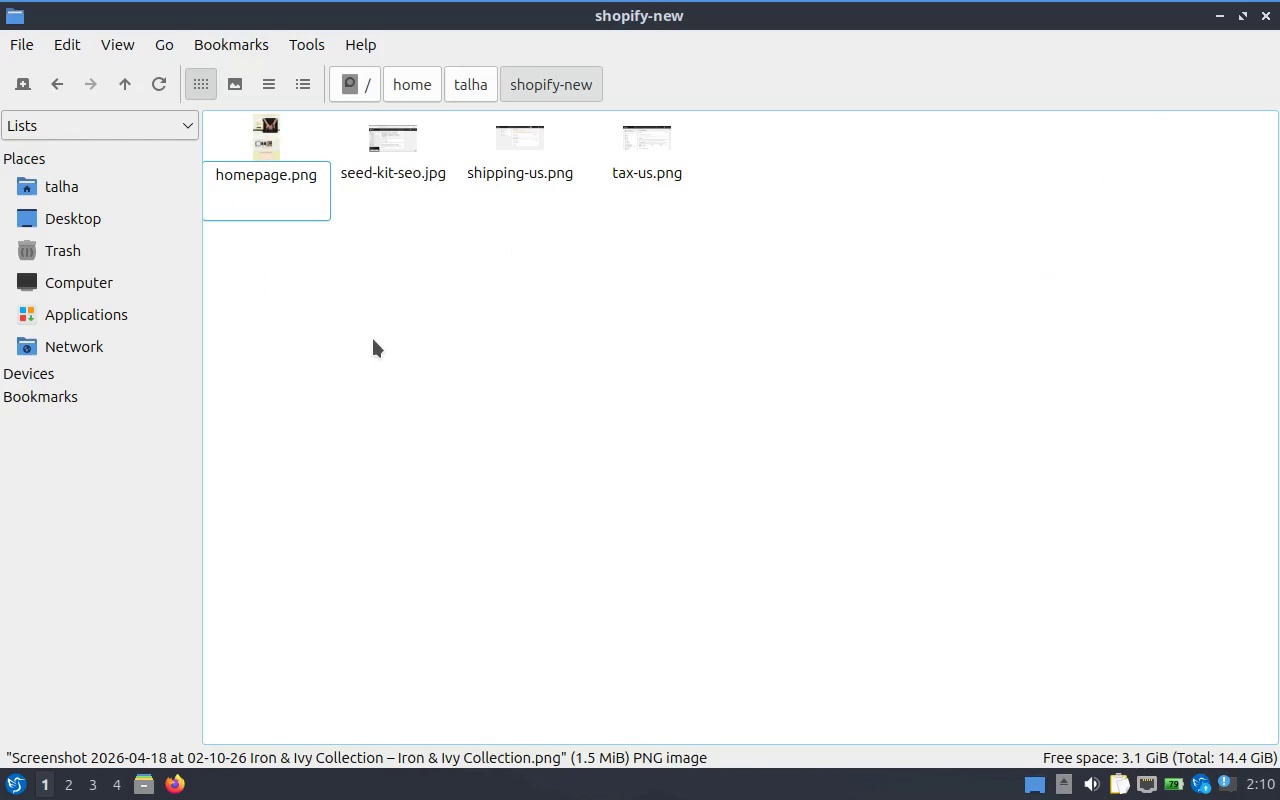 
key(Enter)
 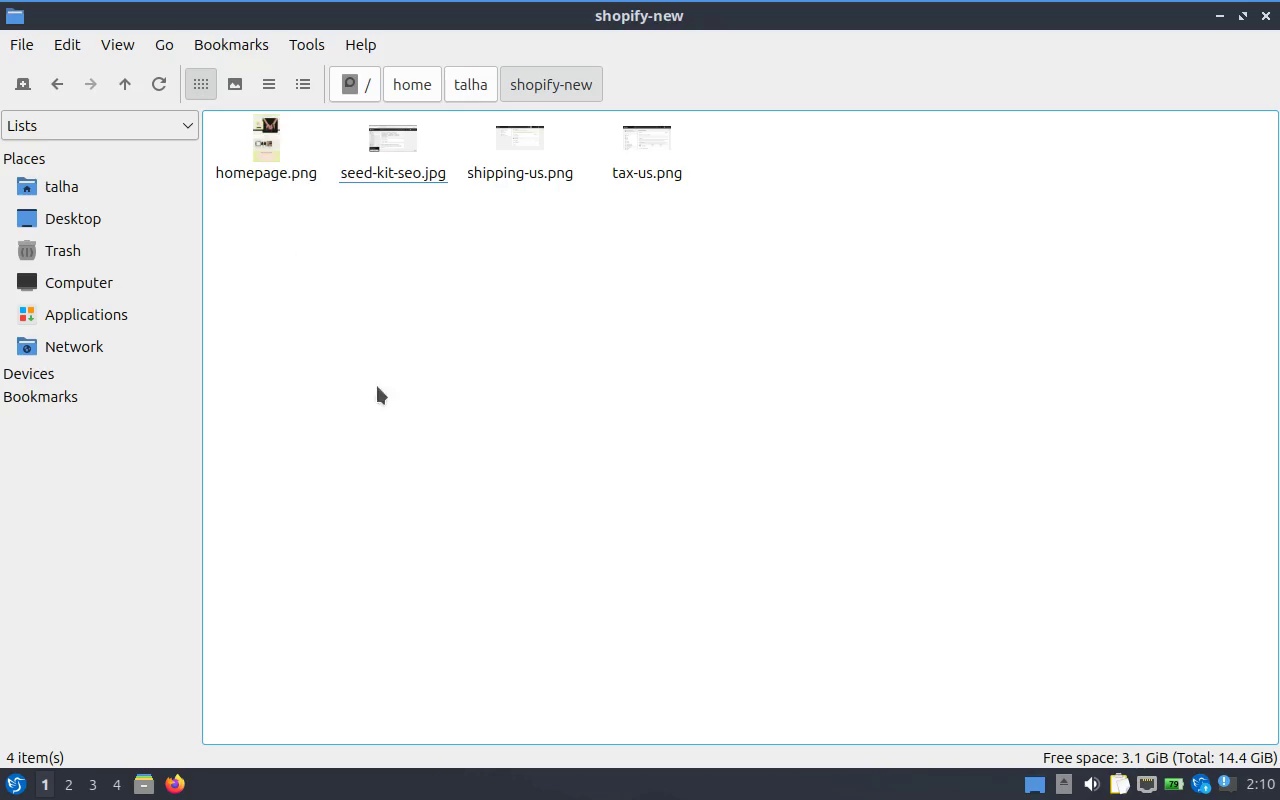 
left_click([64, 90])
 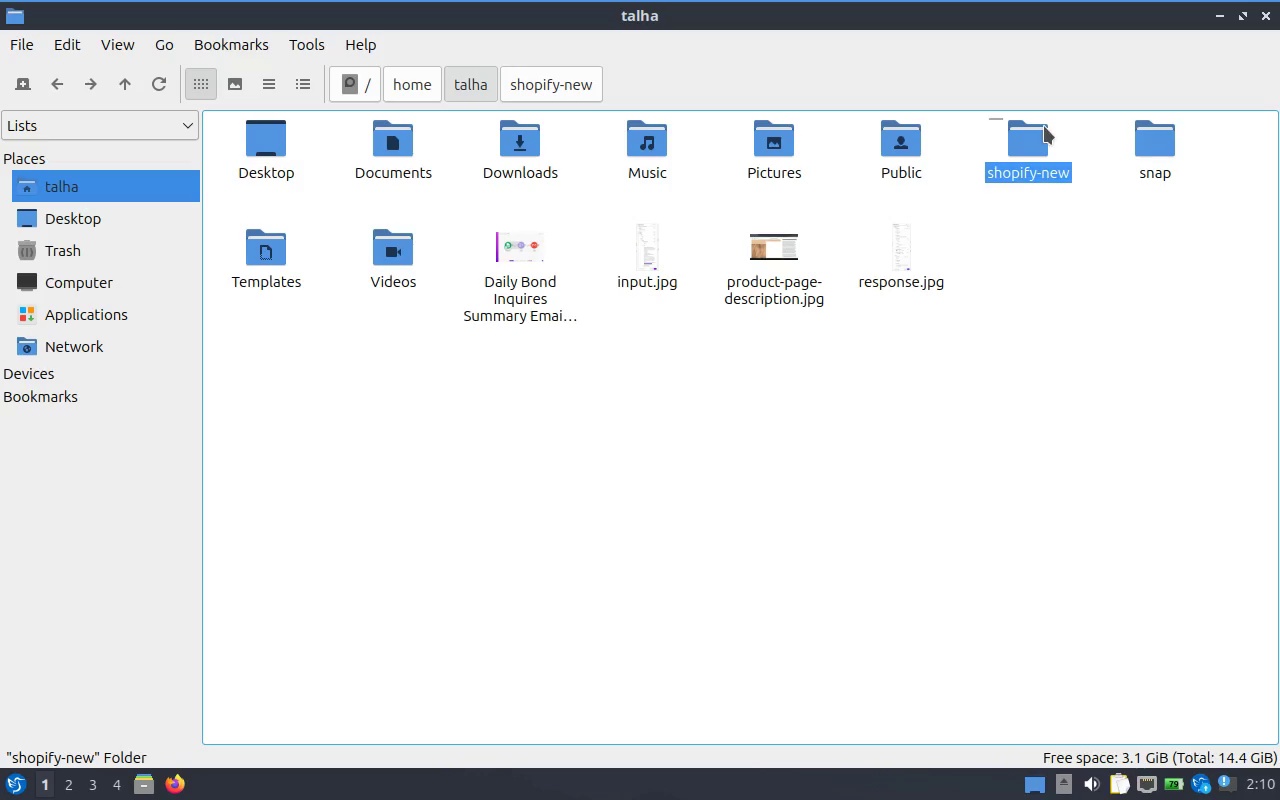 
right_click([1037, 132])
 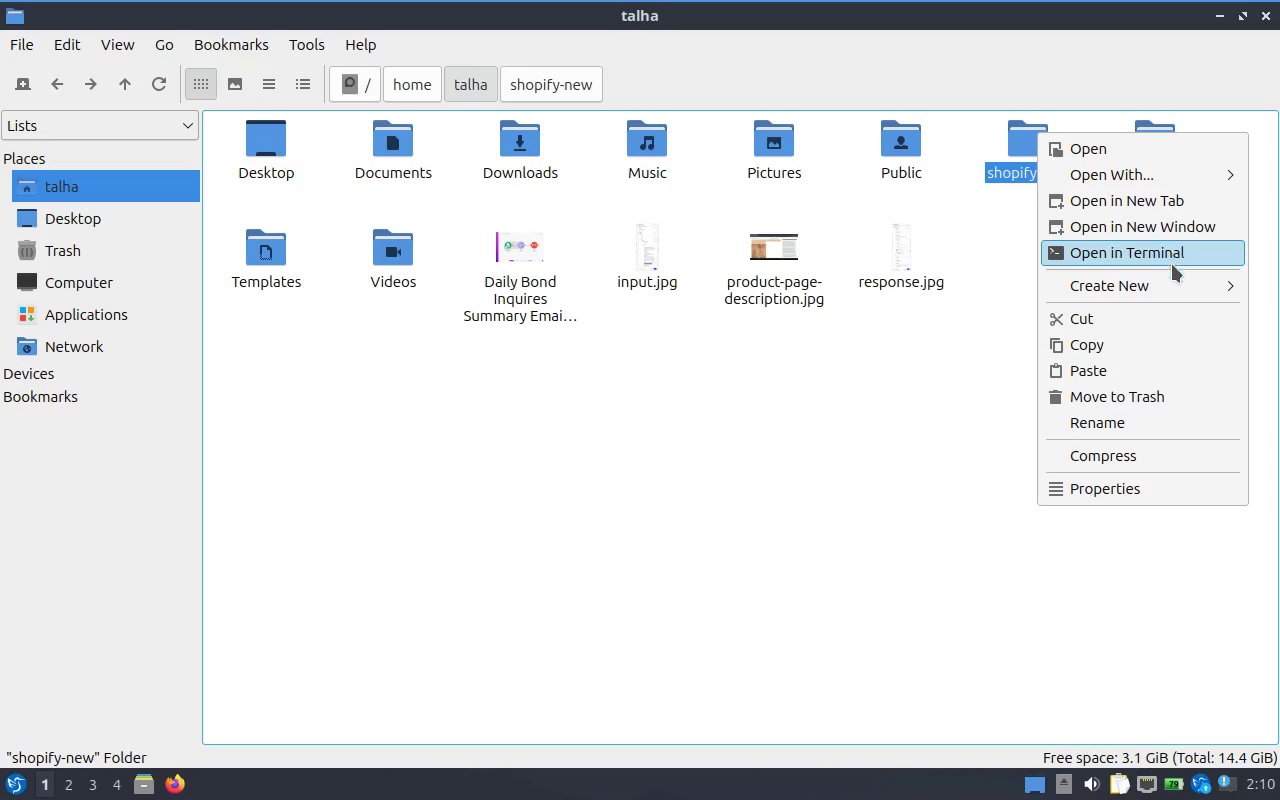 
wait(6.36)
 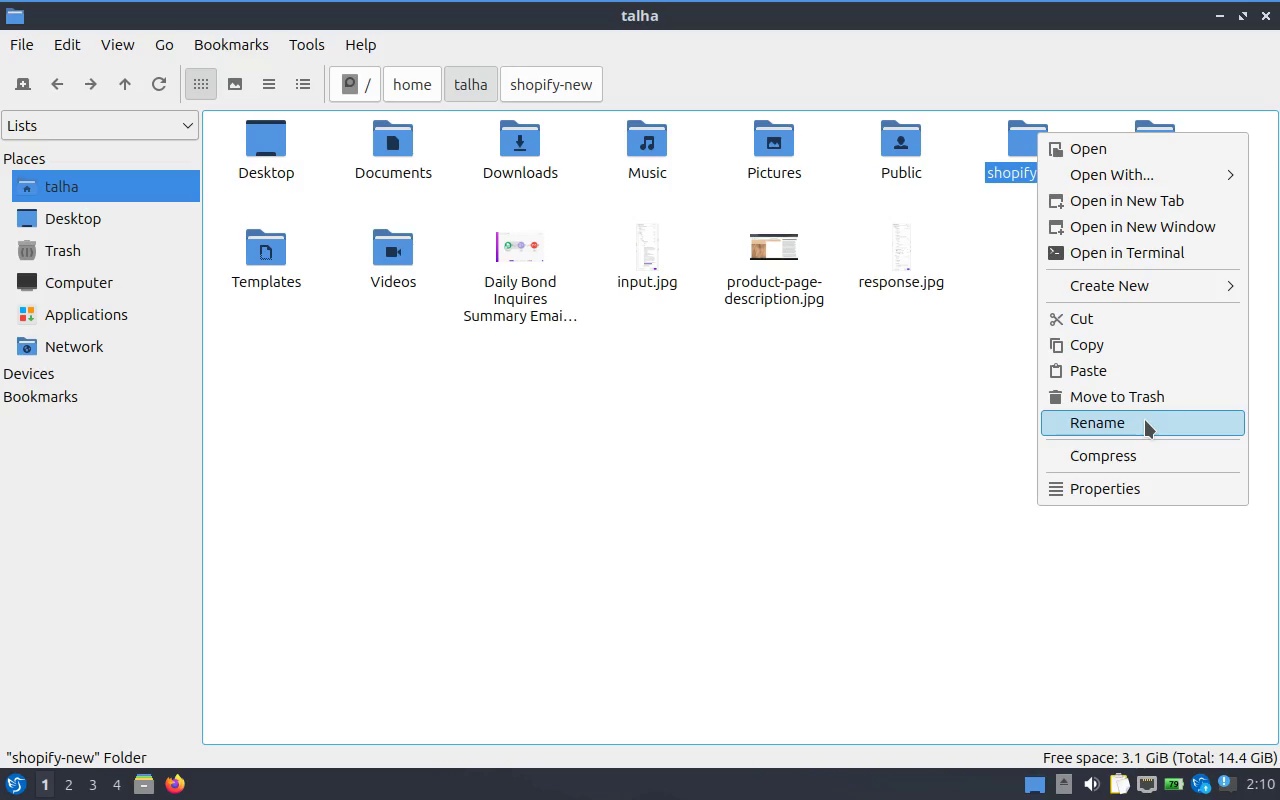 
left_click([1182, 443])
 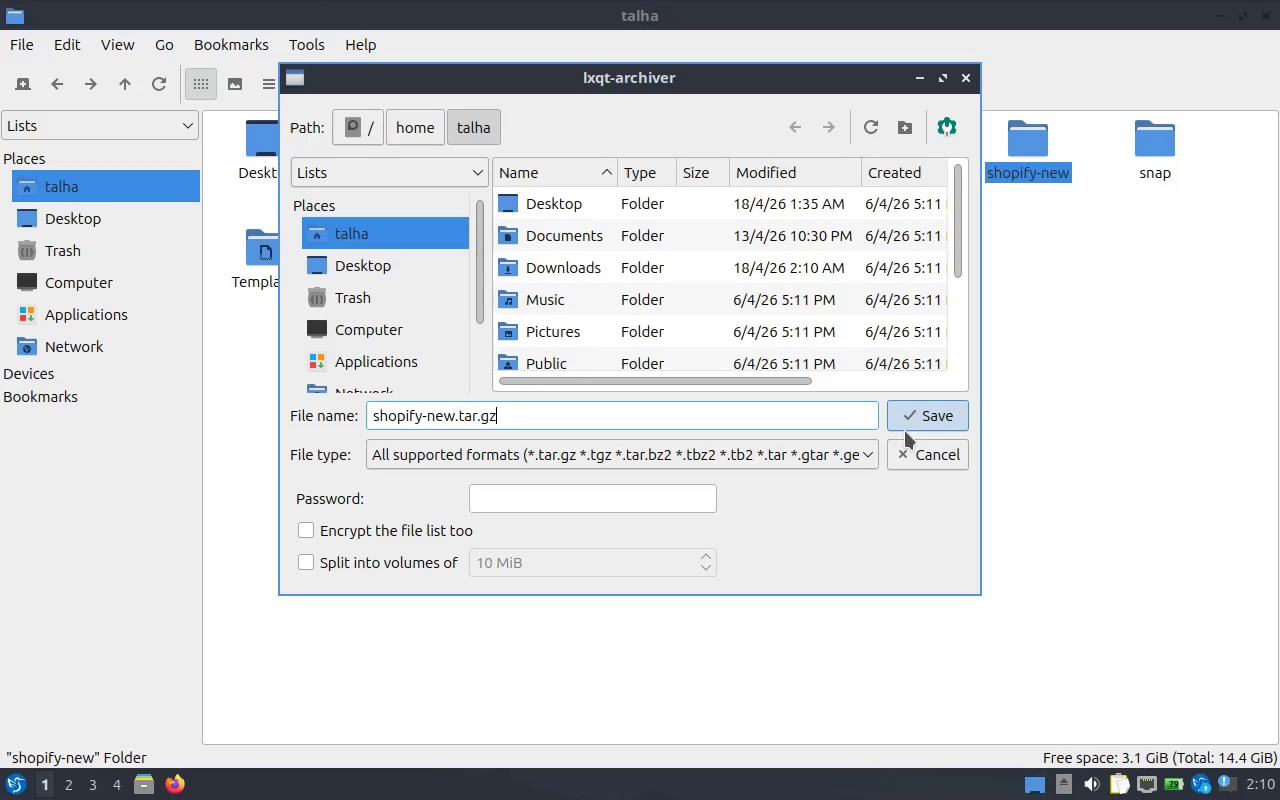 
left_click([767, 459])
 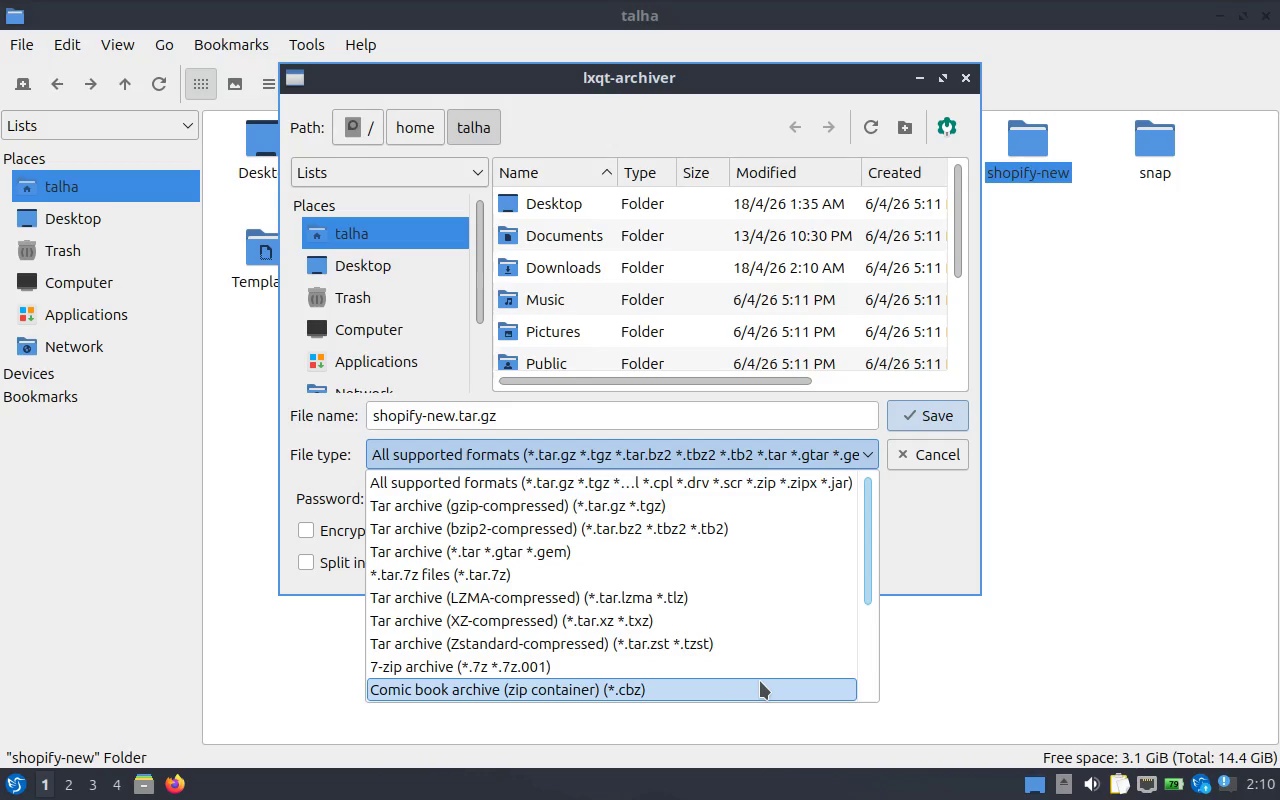 
scroll: coordinate [761, 670], scroll_direction: down, amount: 4.0
 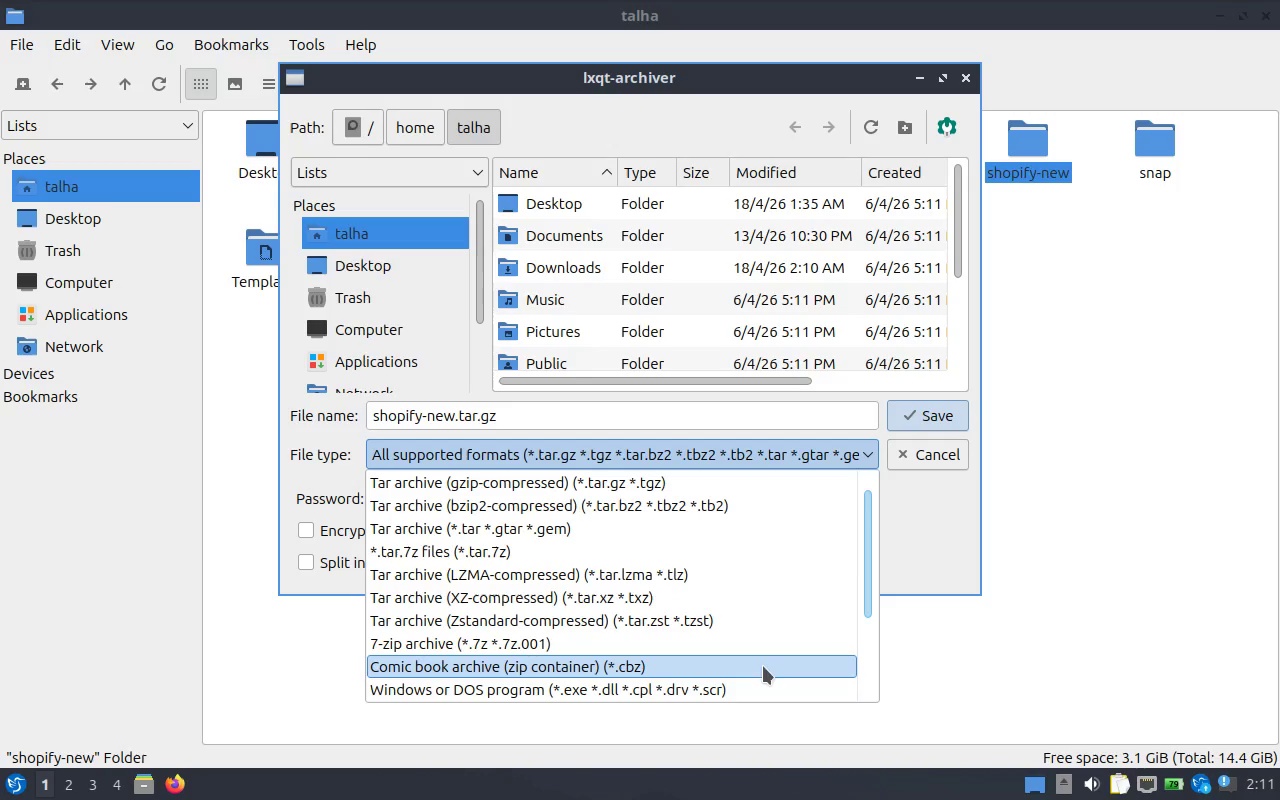 
scroll: coordinate [760, 532], scroll_direction: up, amount: 4.0
 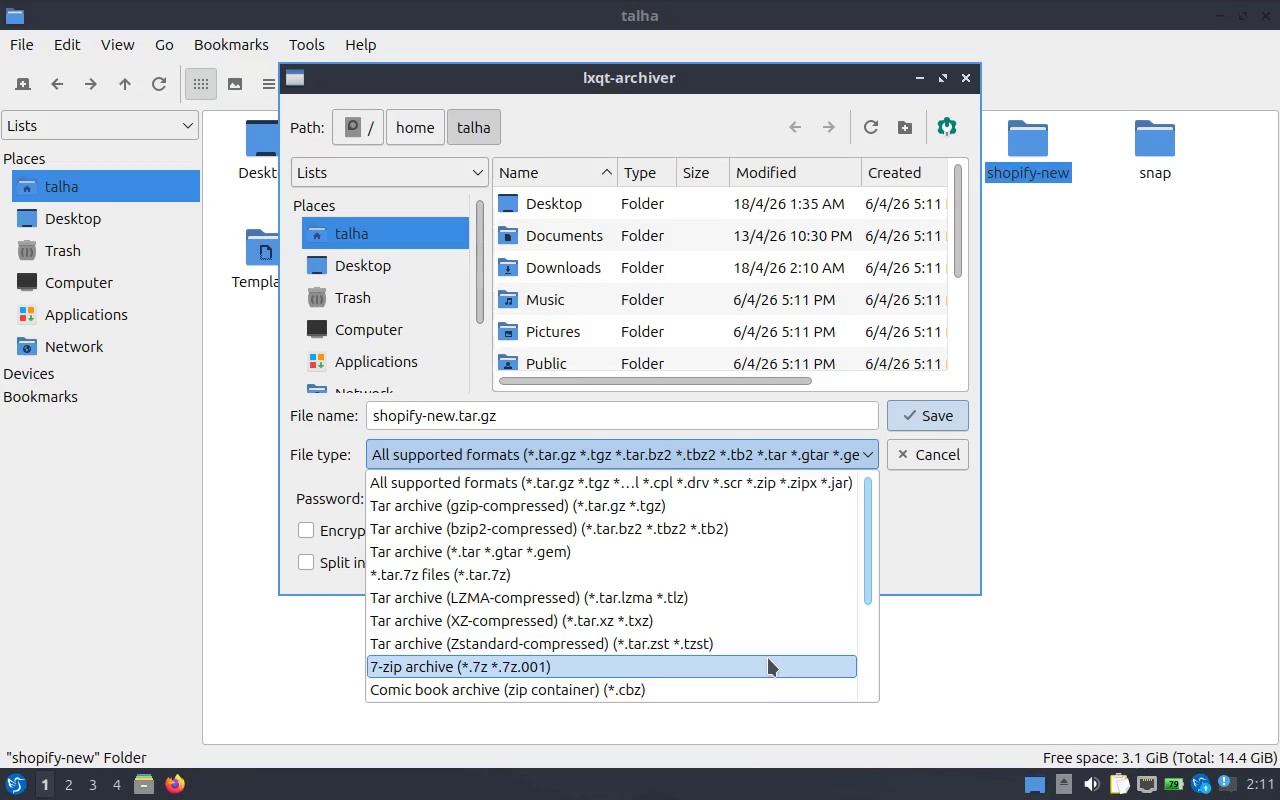 
scroll: coordinate [747, 617], scroll_direction: down, amount: 7.0
 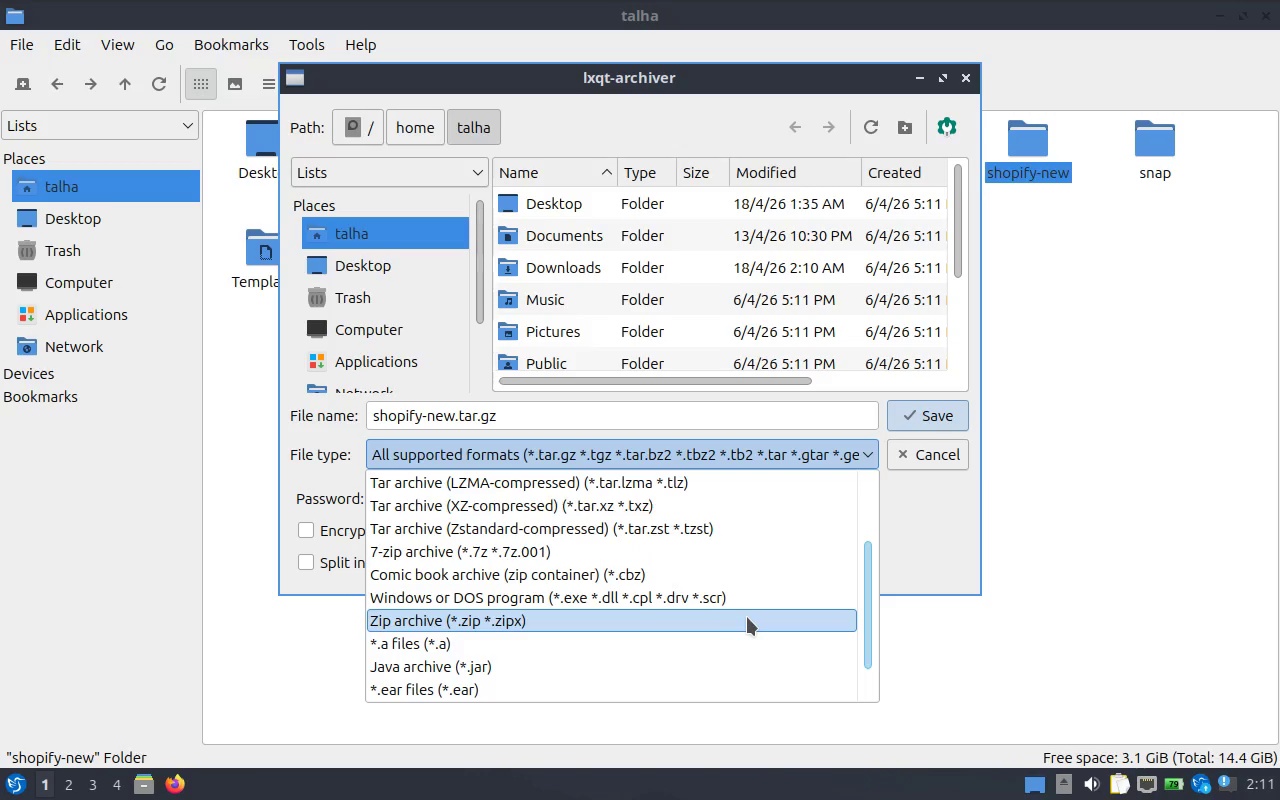 
left_click([747, 617])
 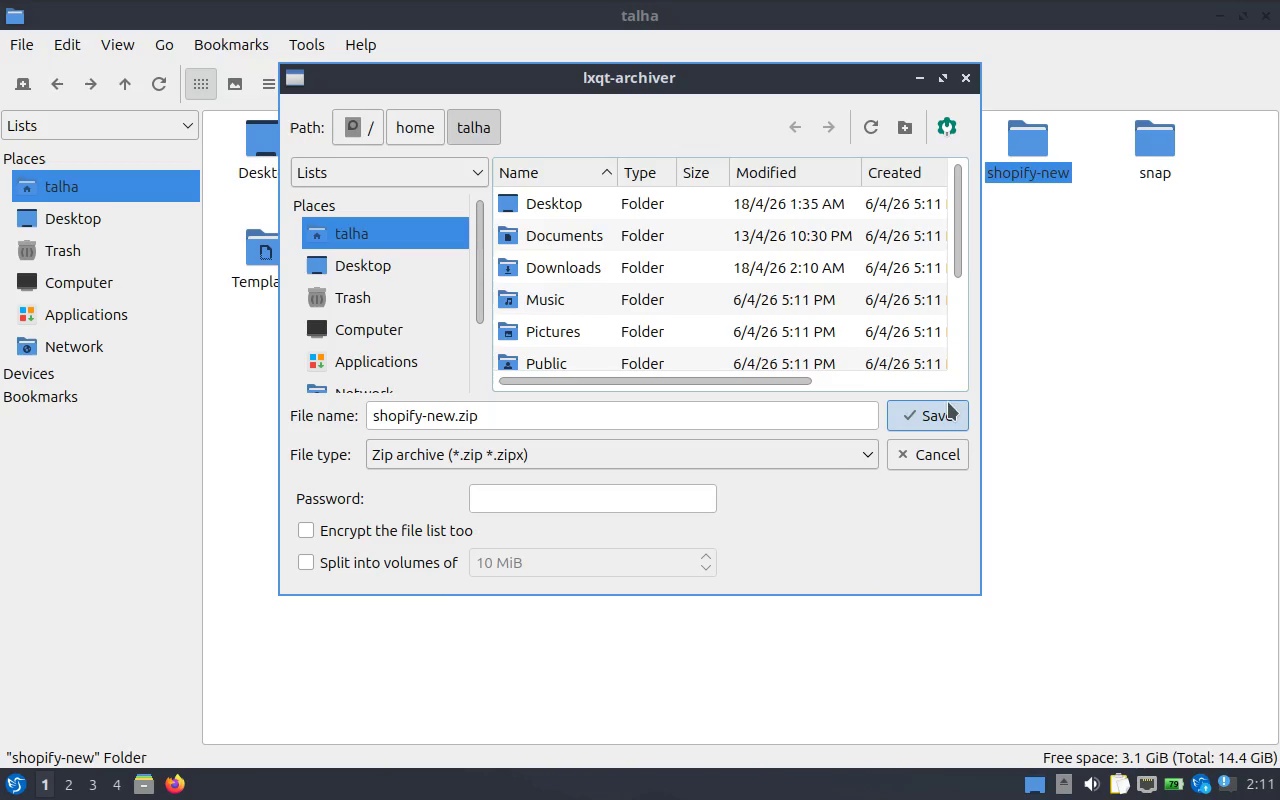 
left_click([944, 419])
 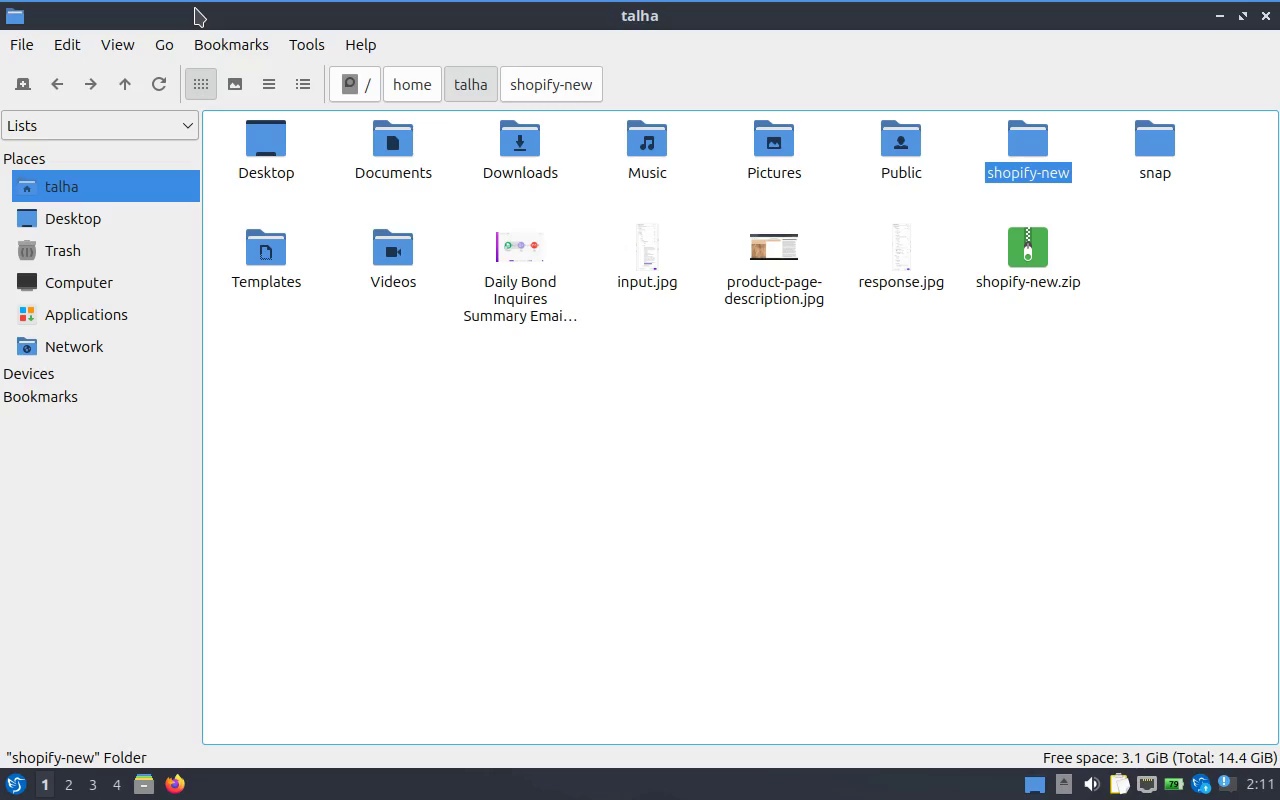 
key(Alt+Tab)
 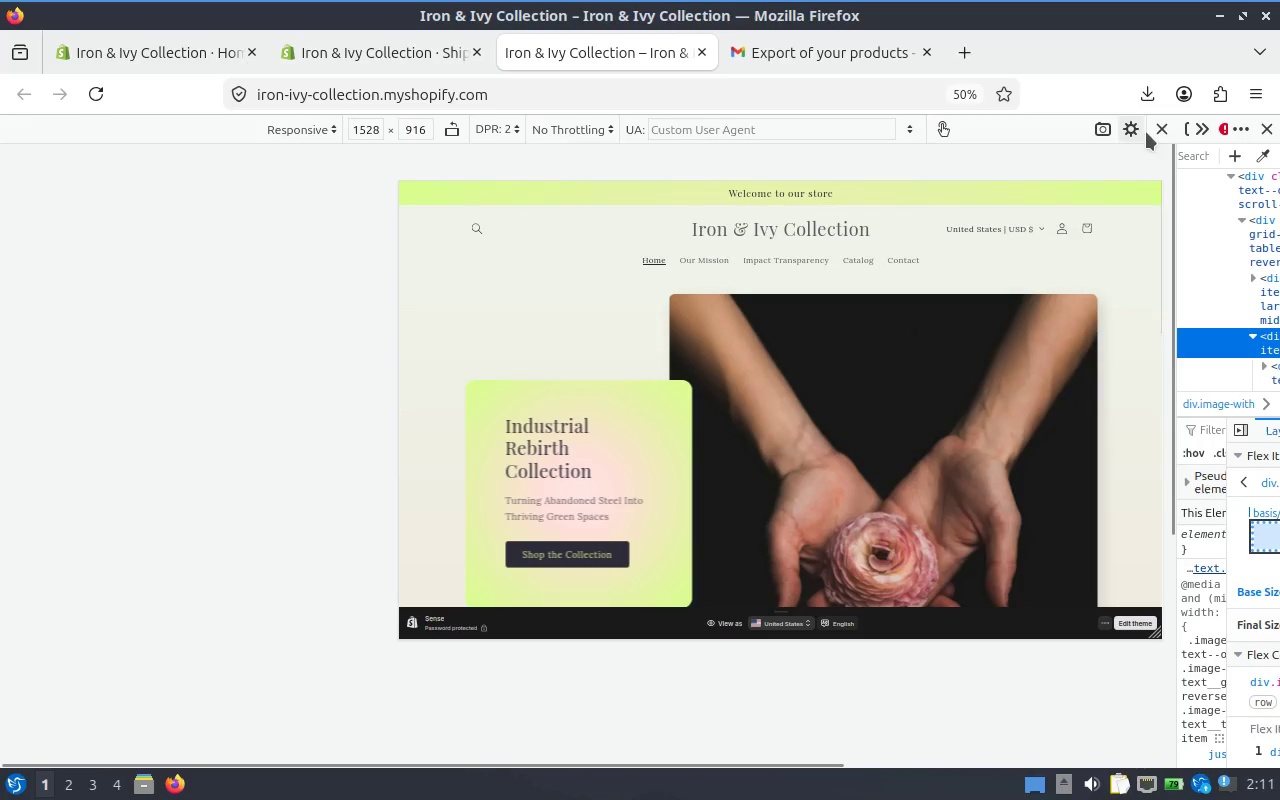 
left_click([1261, 130])
 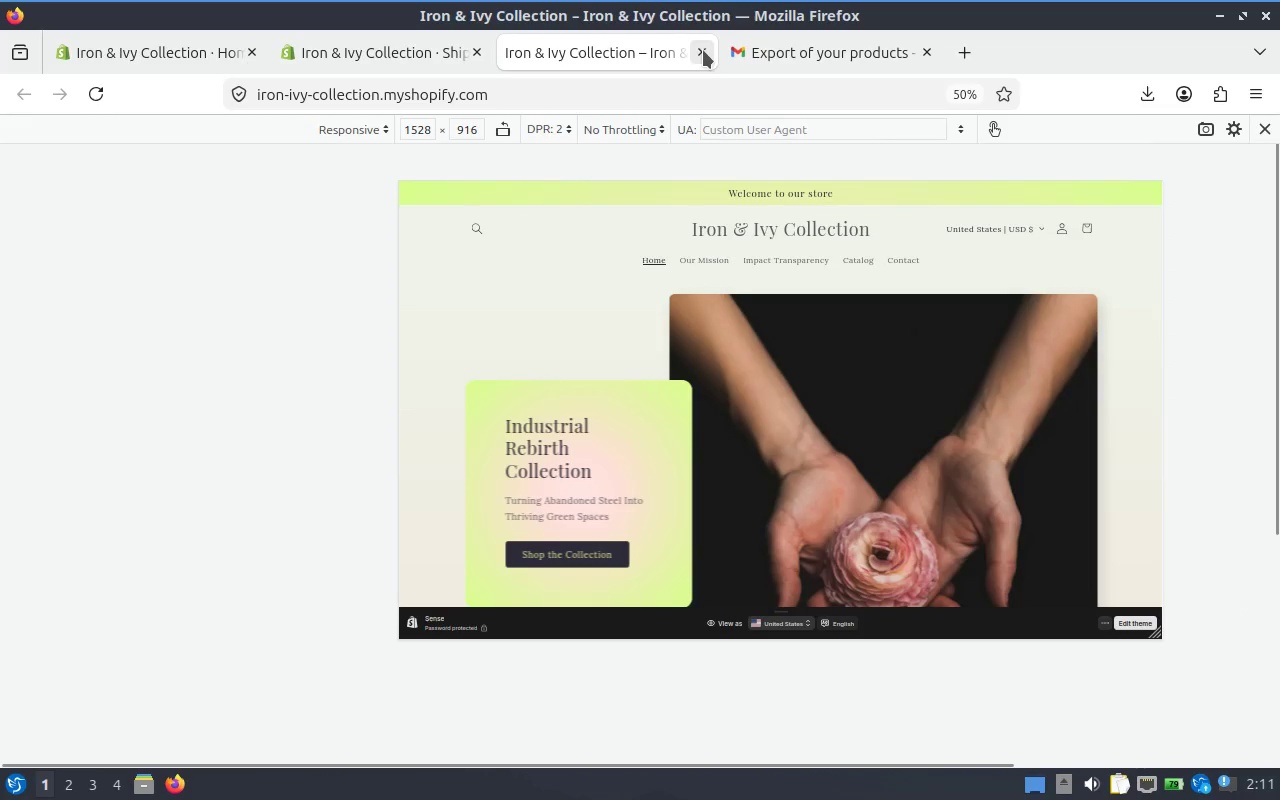 
left_click([697, 39])
 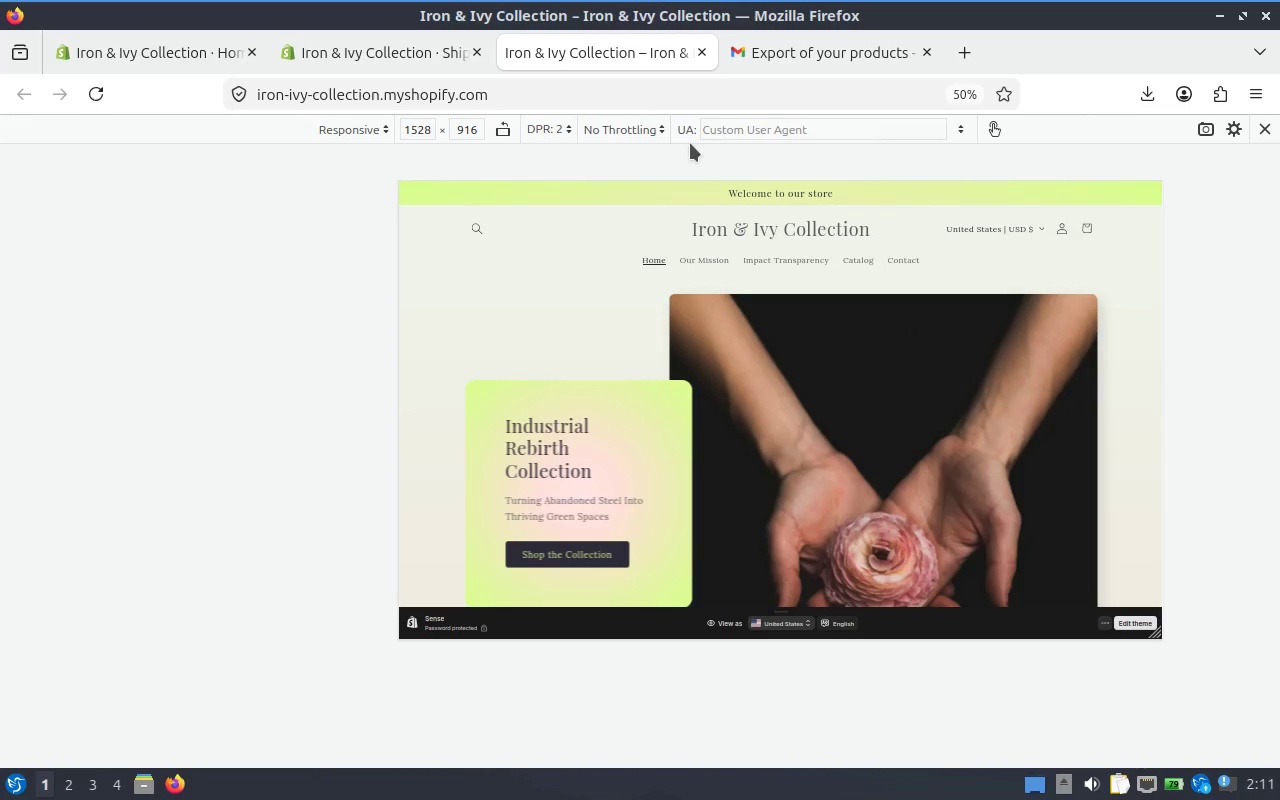 
left_click([620, 75])
 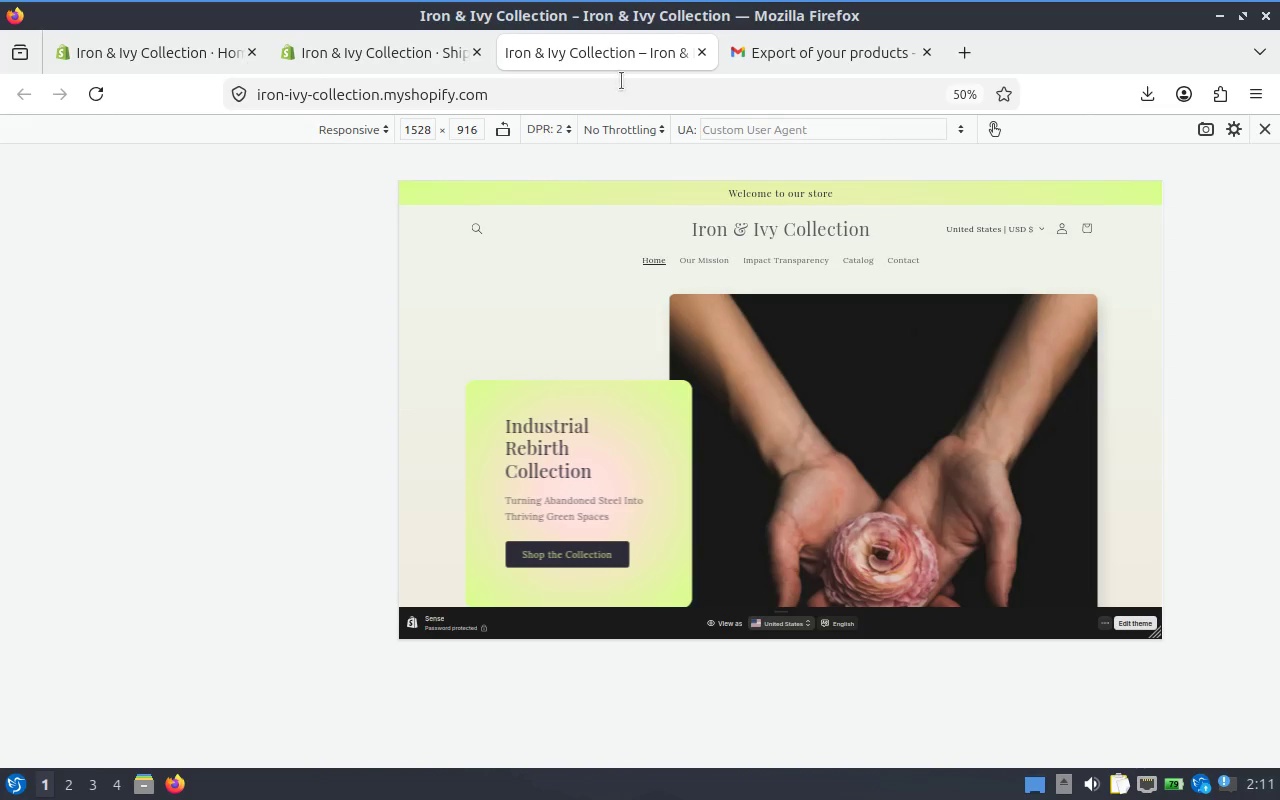 
left_click([621, 82])
 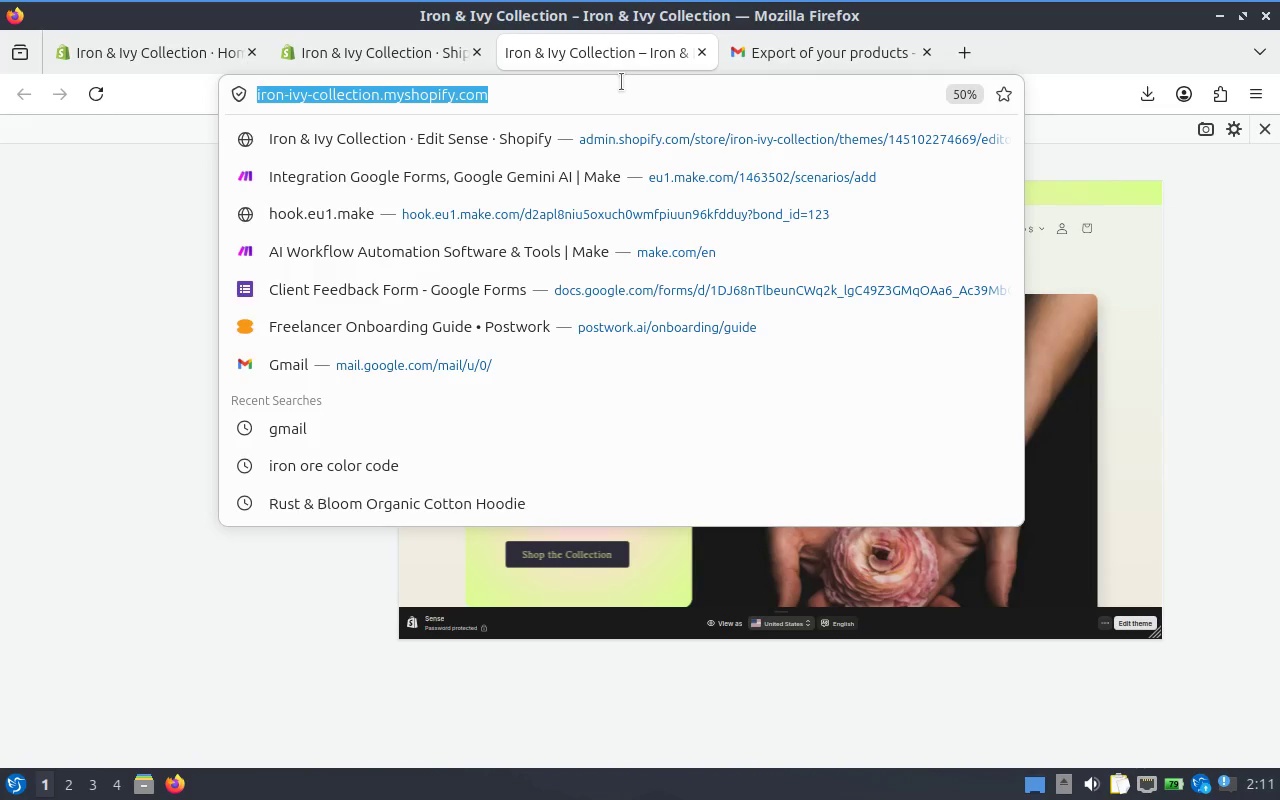 
key(Control+C)
 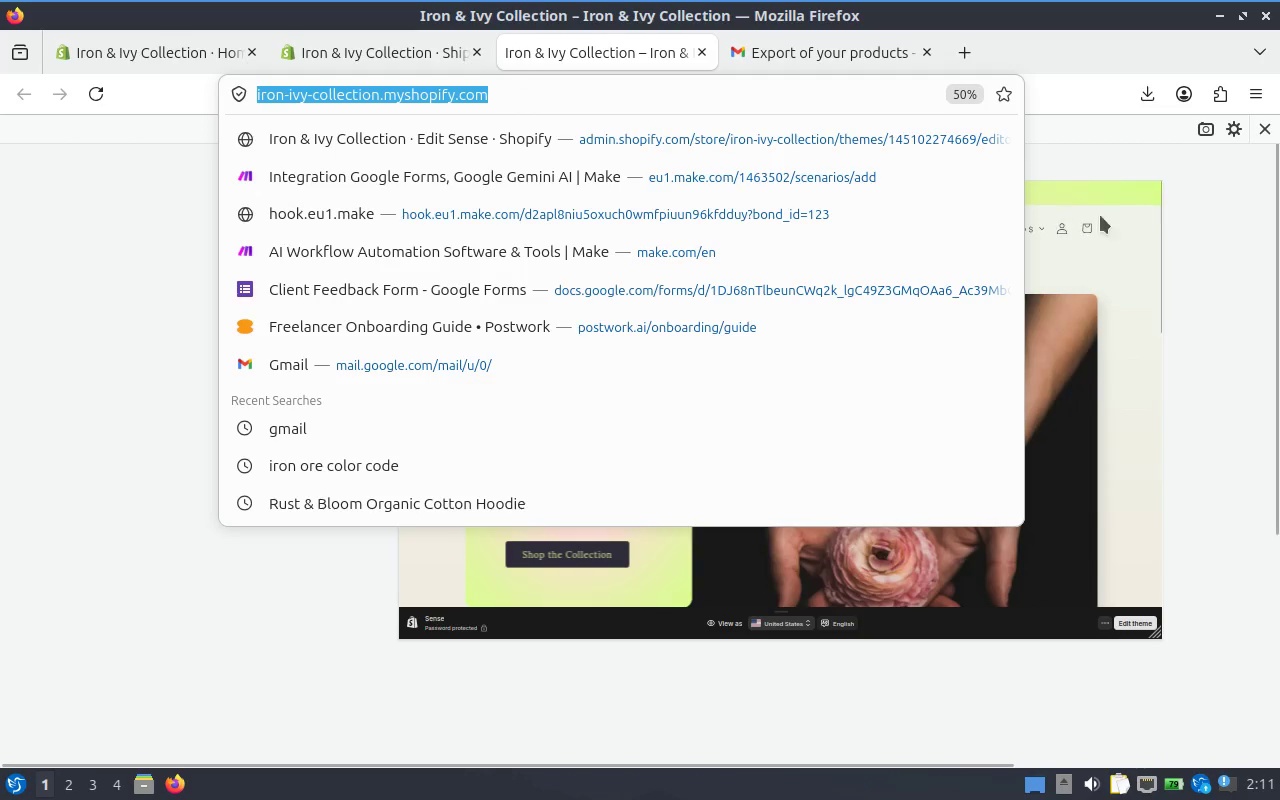 
left_click([1201, 191])
 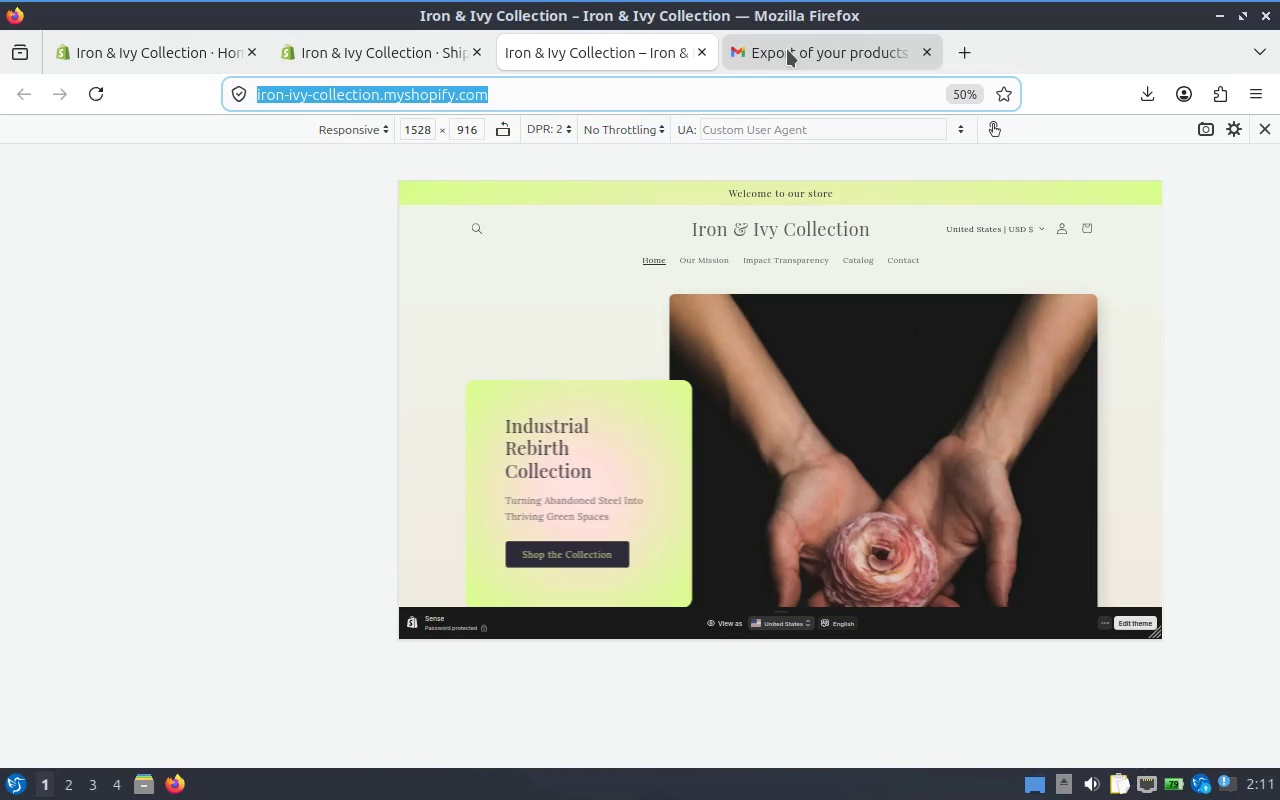 
left_click([312, 51])
 